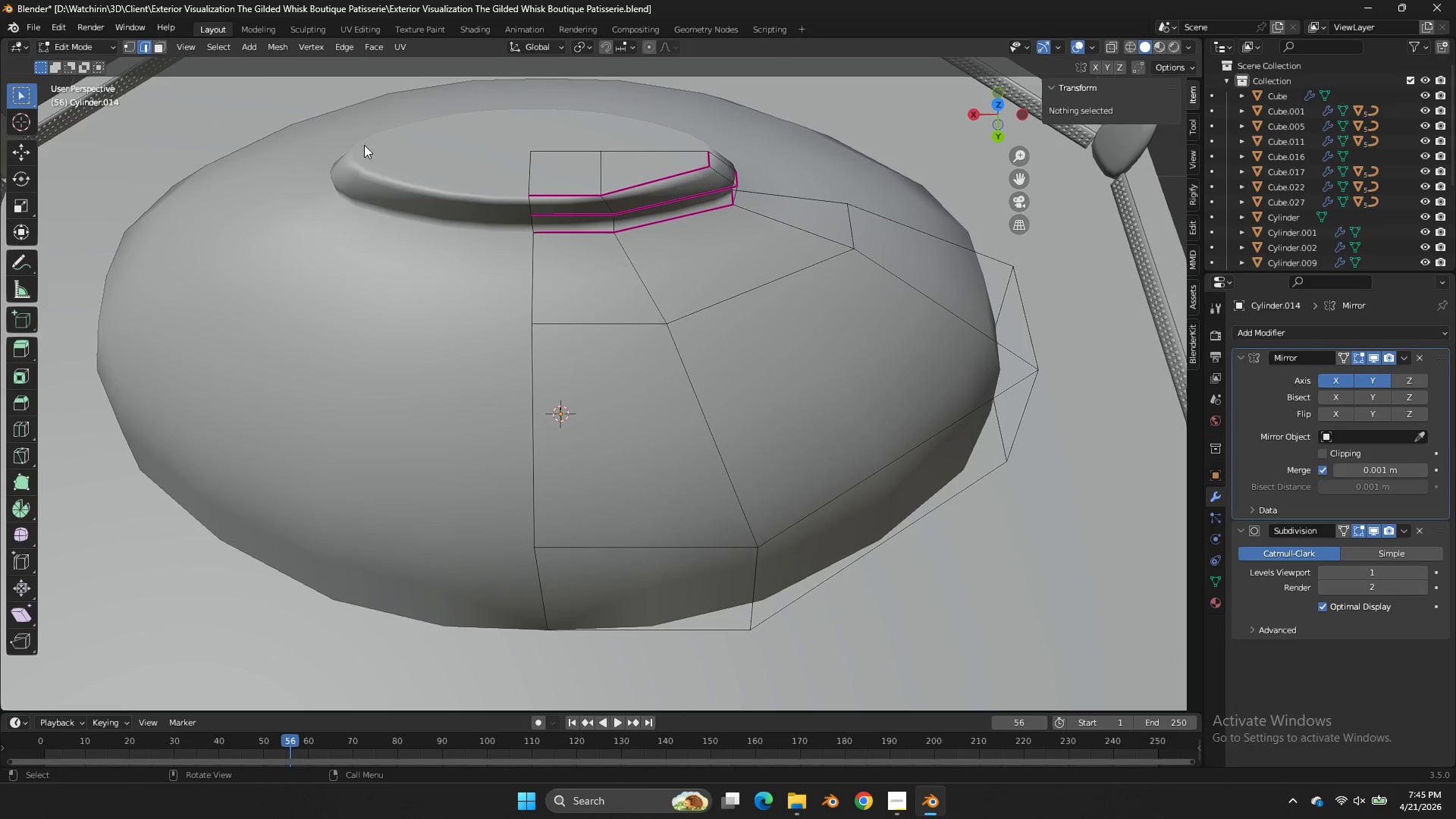 
hold_key(key=AltLeft, duration=2.45)
left_click([536, 307])
 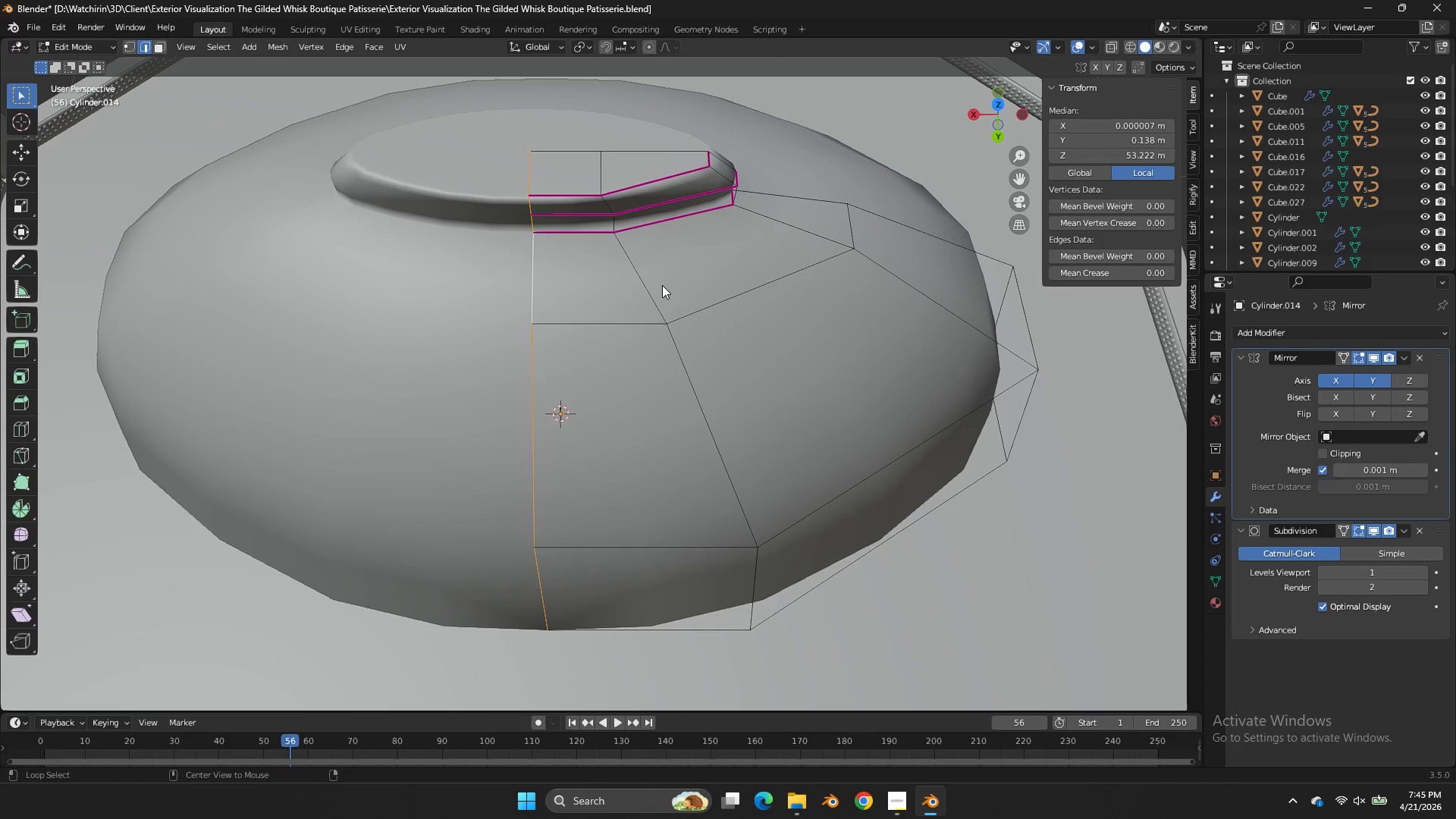 
hold_key(key=ShiftLeft, duration=1.81)
double_click([770, 235])
 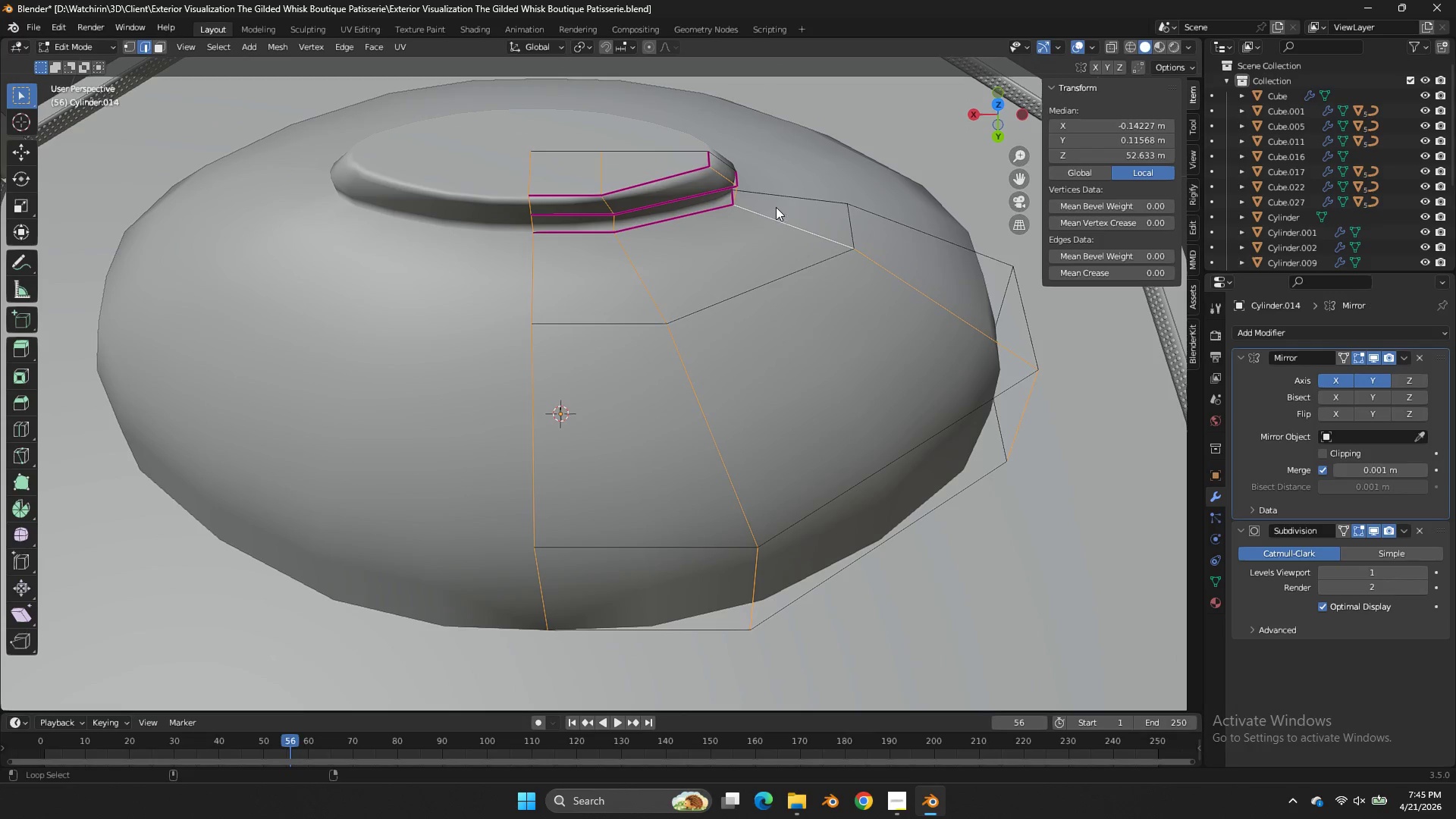 
left_click([775, 204])
 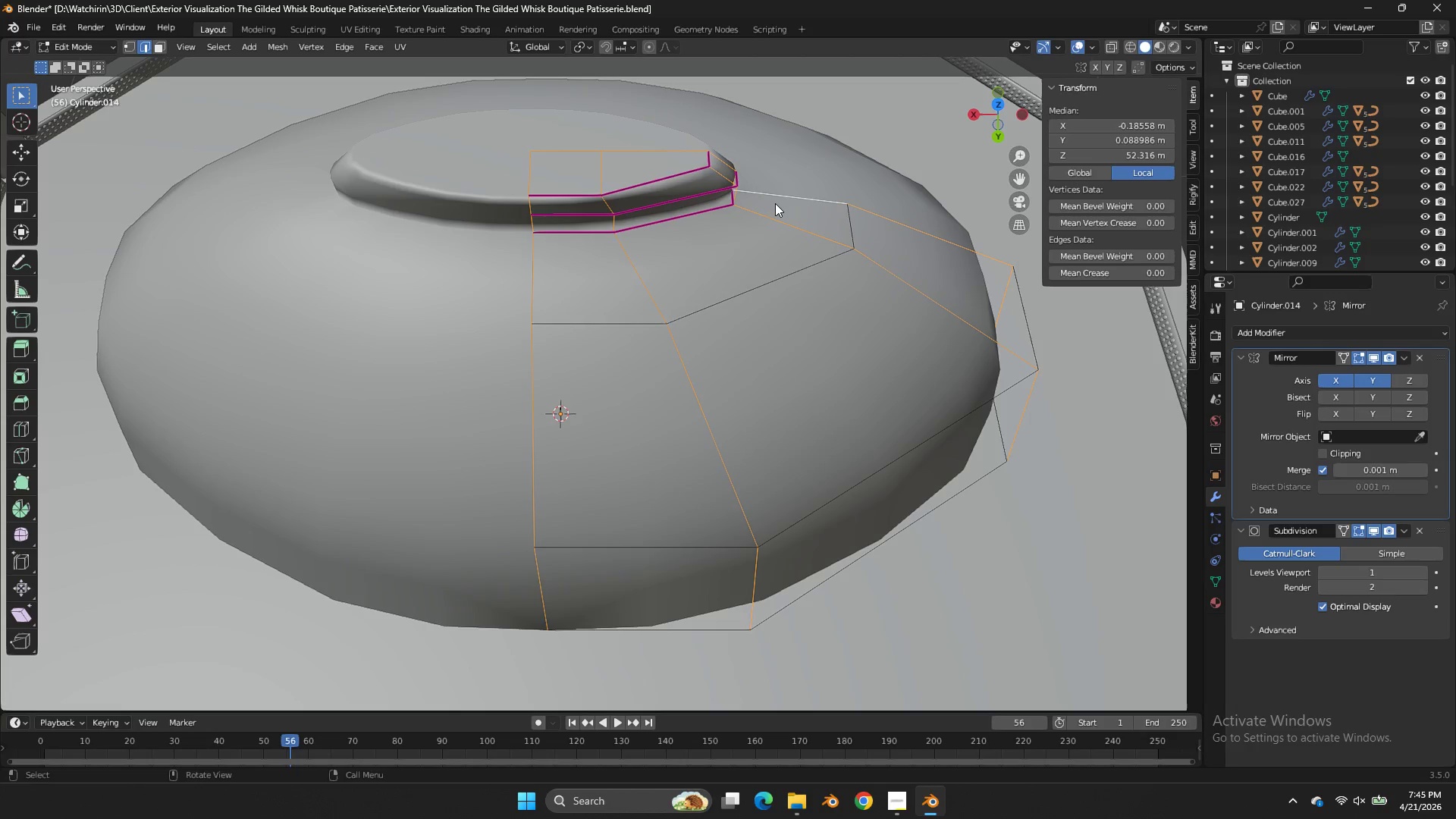 
key(P)
 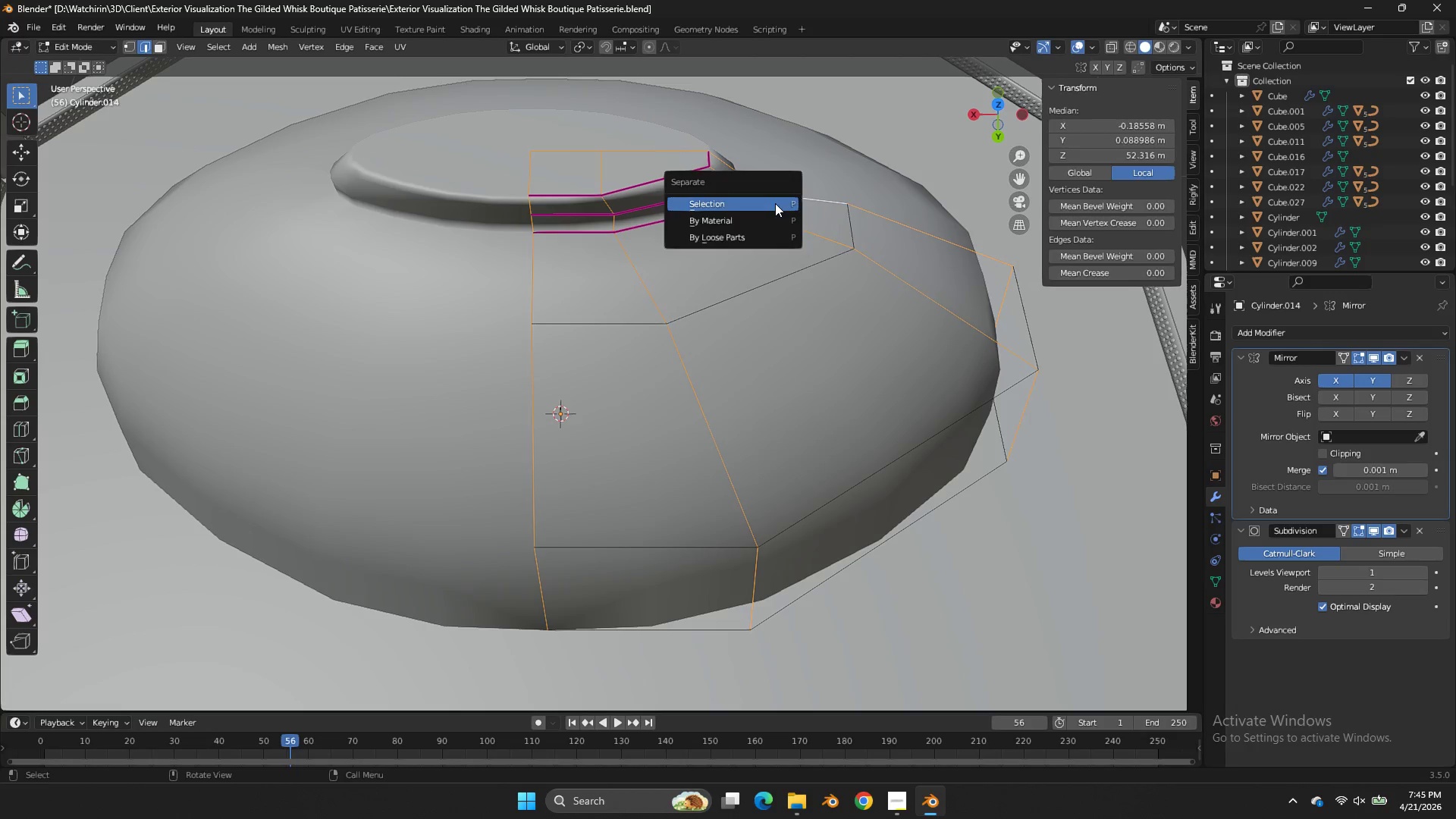 
left_click([775, 203])
 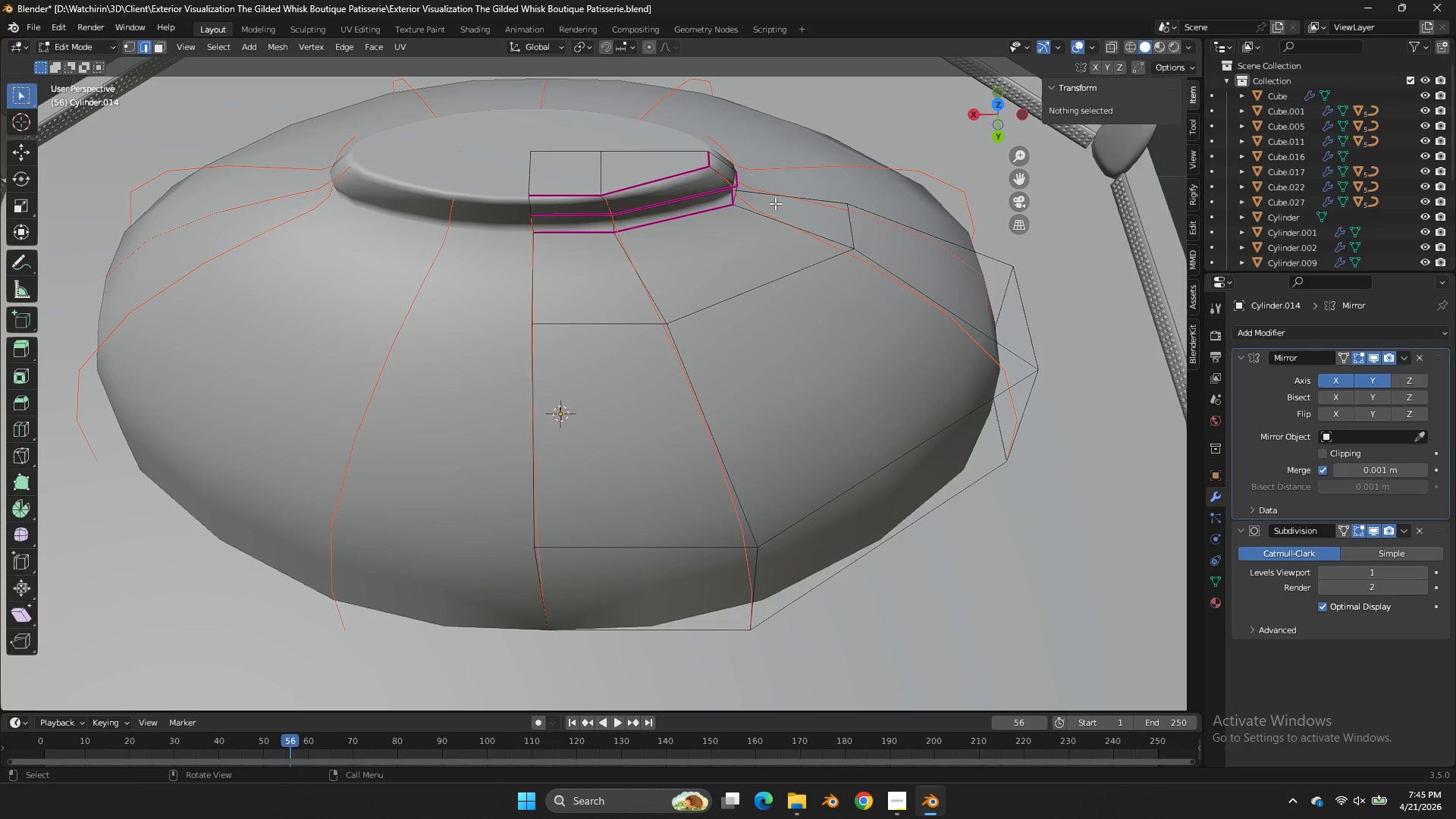 
key(Tab)
 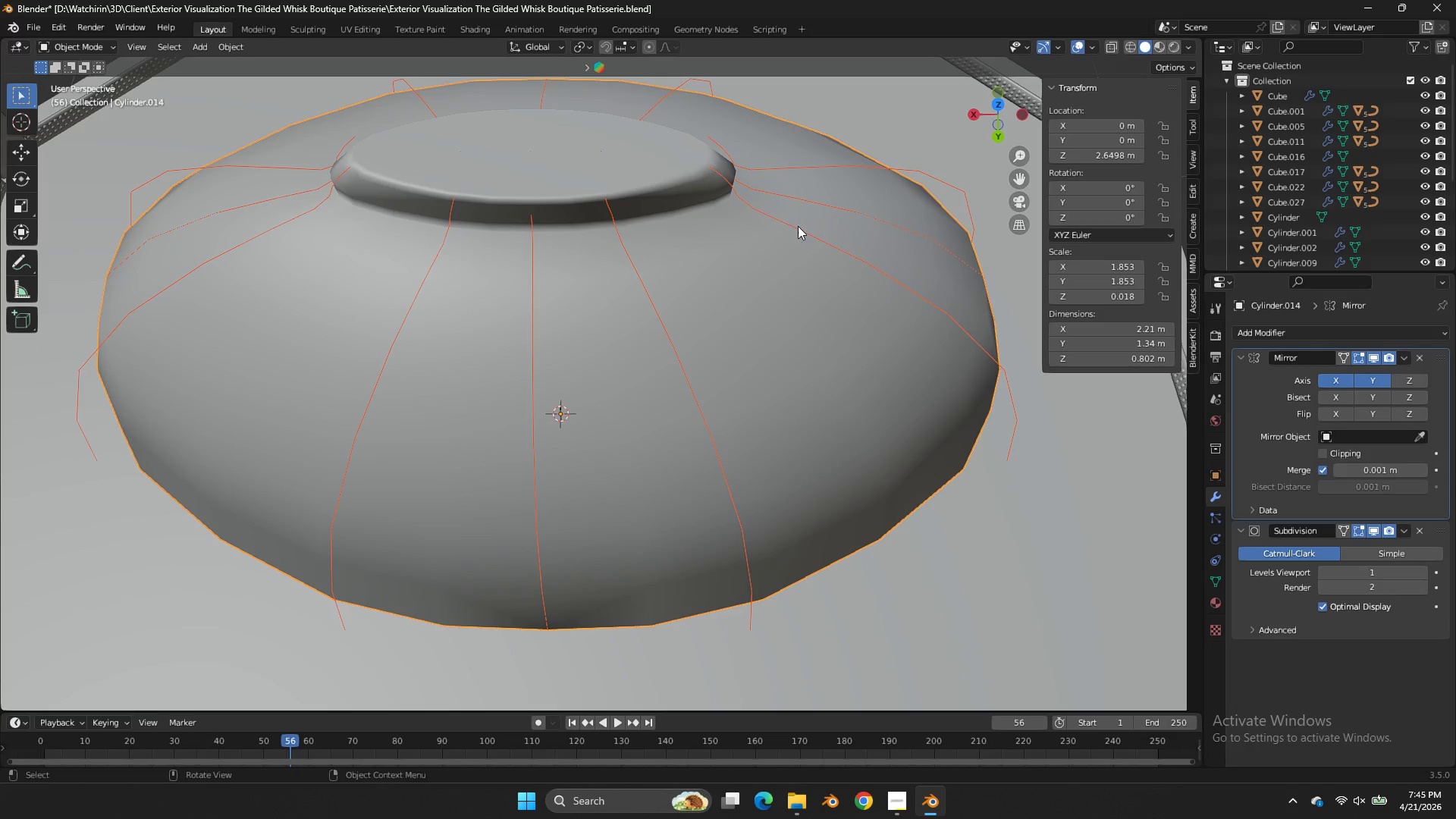 
left_click([804, 230])
 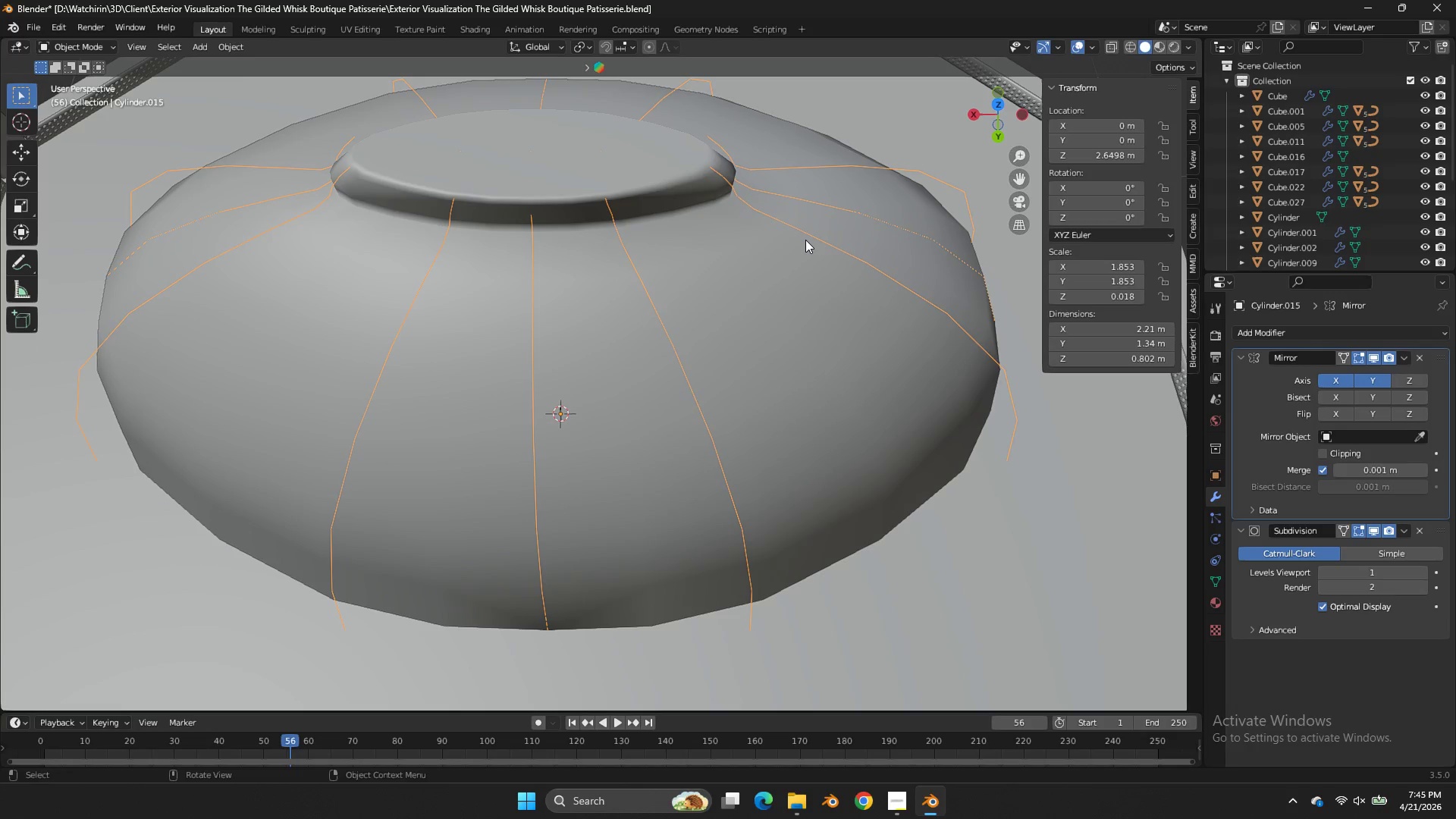 
key(Tab)
 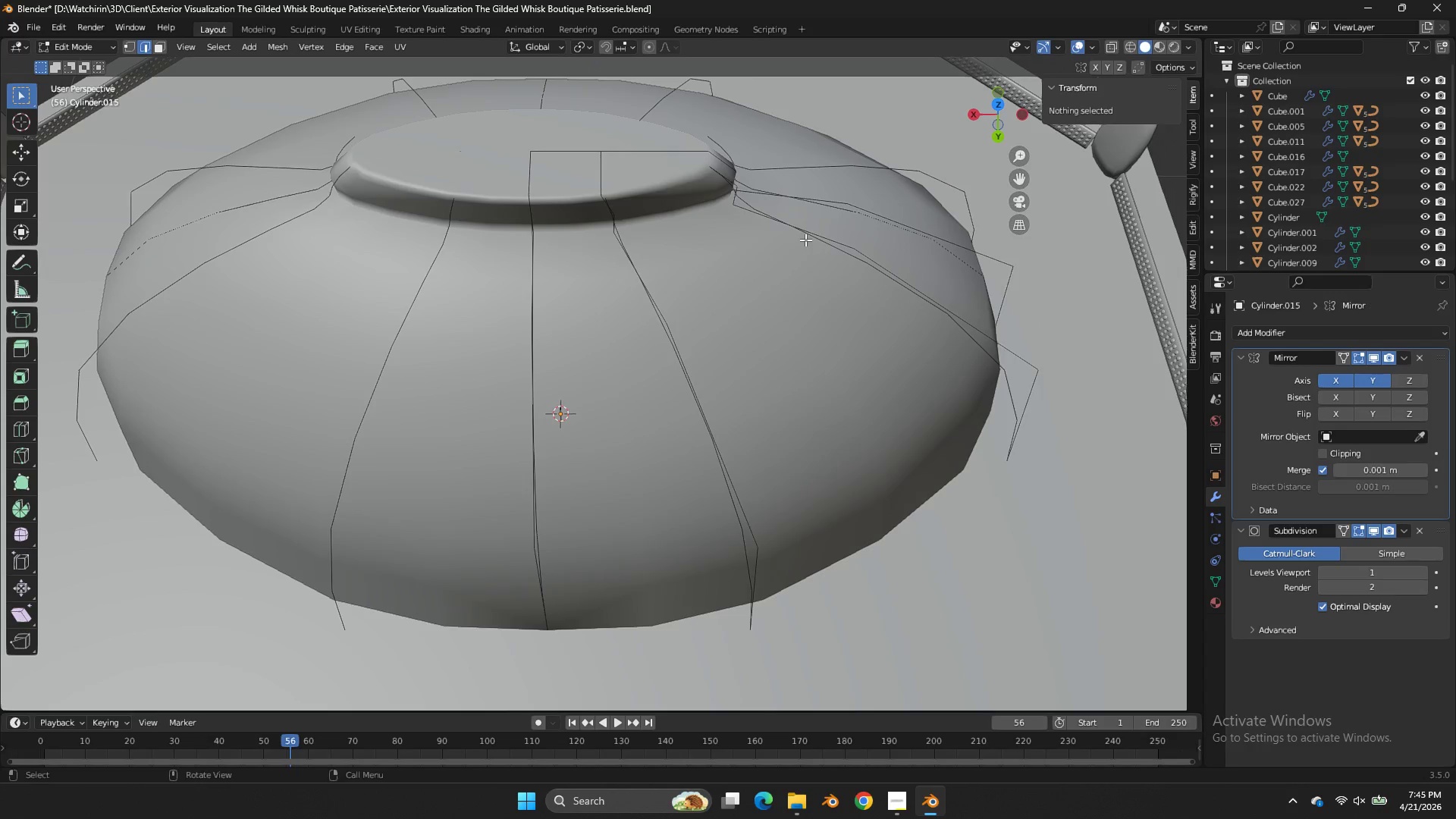 
key(A)
 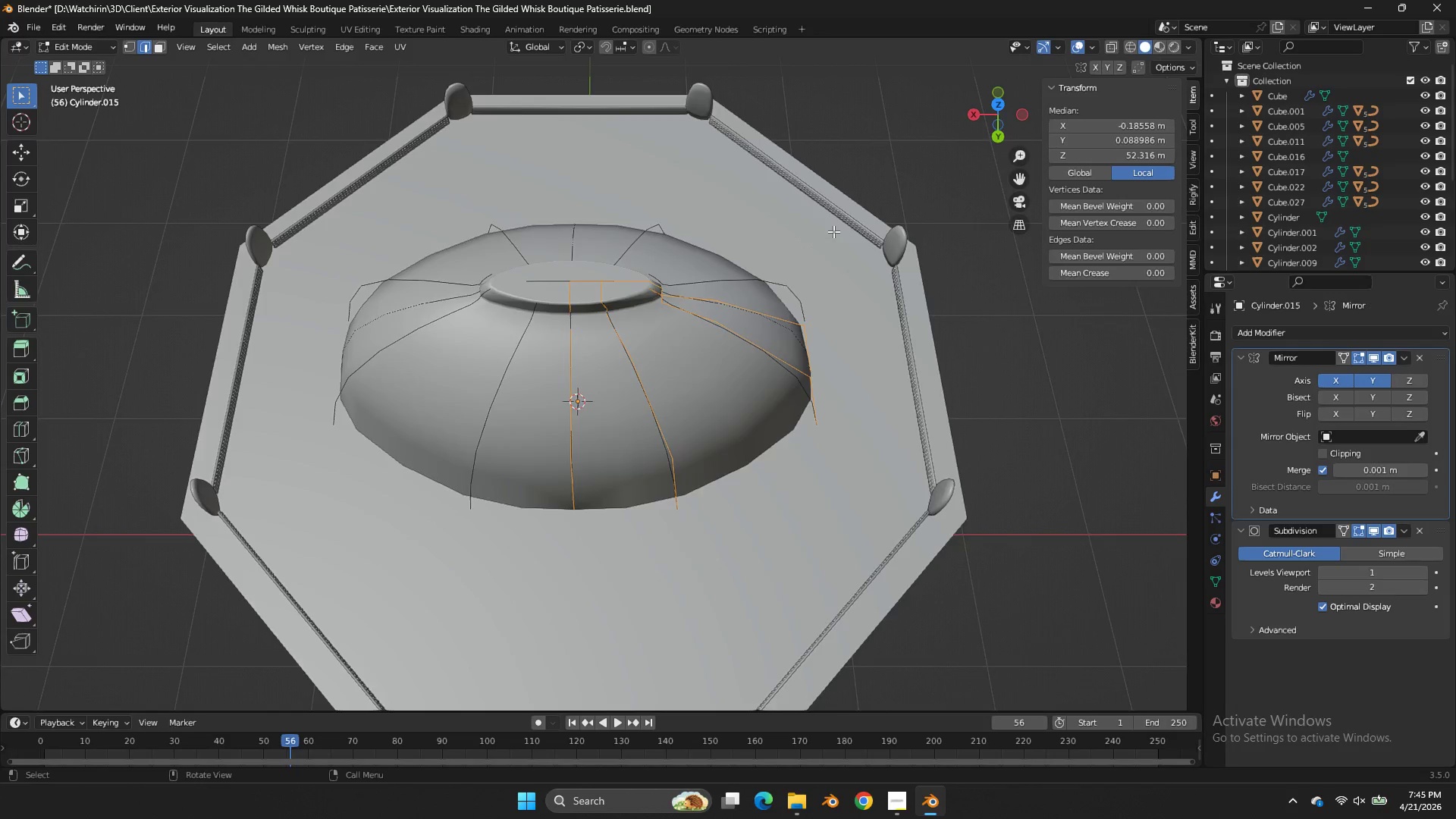 
scroll: coordinate [805, 240], scroll_direction: down, amount: 3.0
 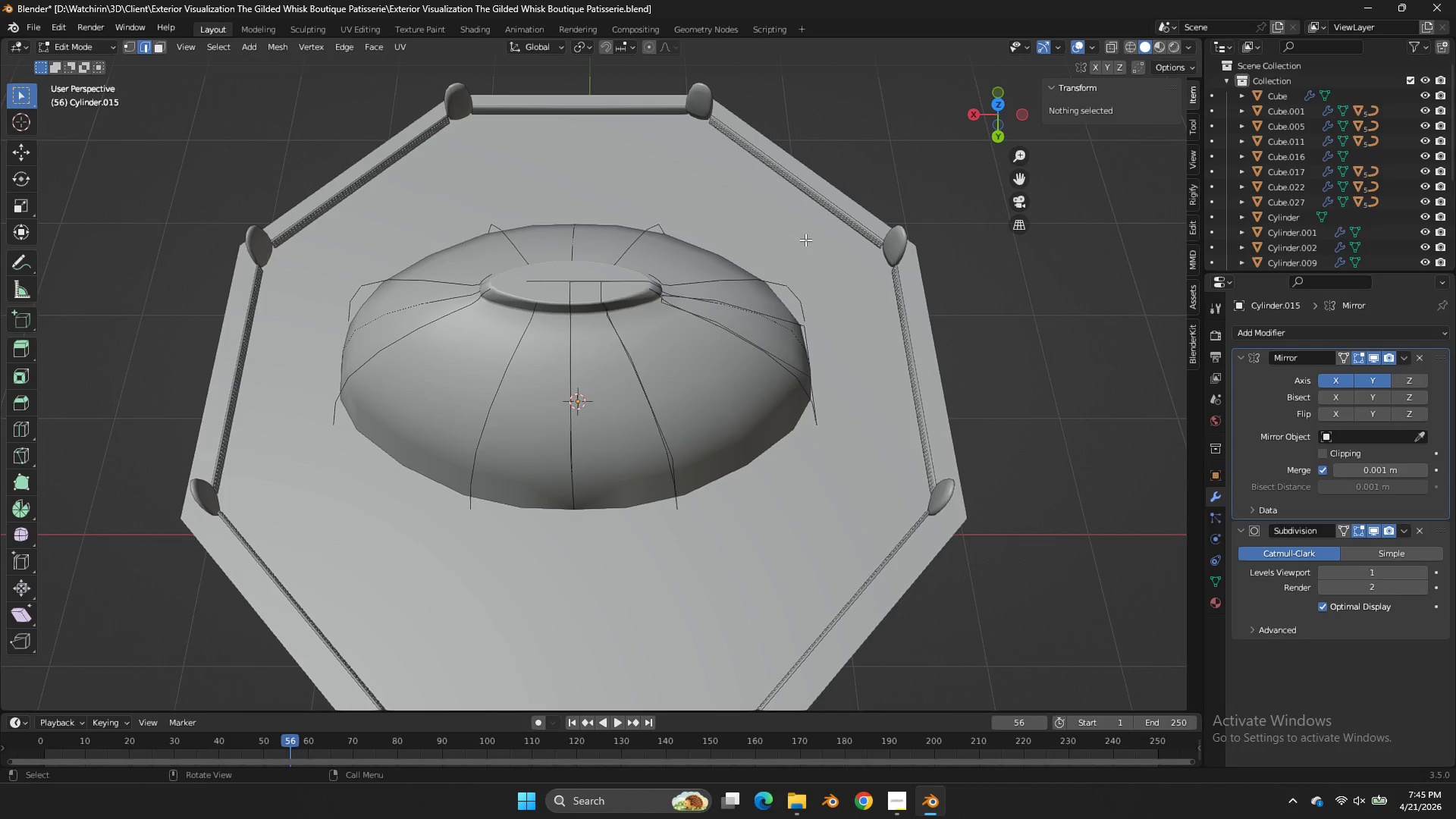 
scroll: coordinate [833, 231], scroll_direction: up, amount: 3.0
 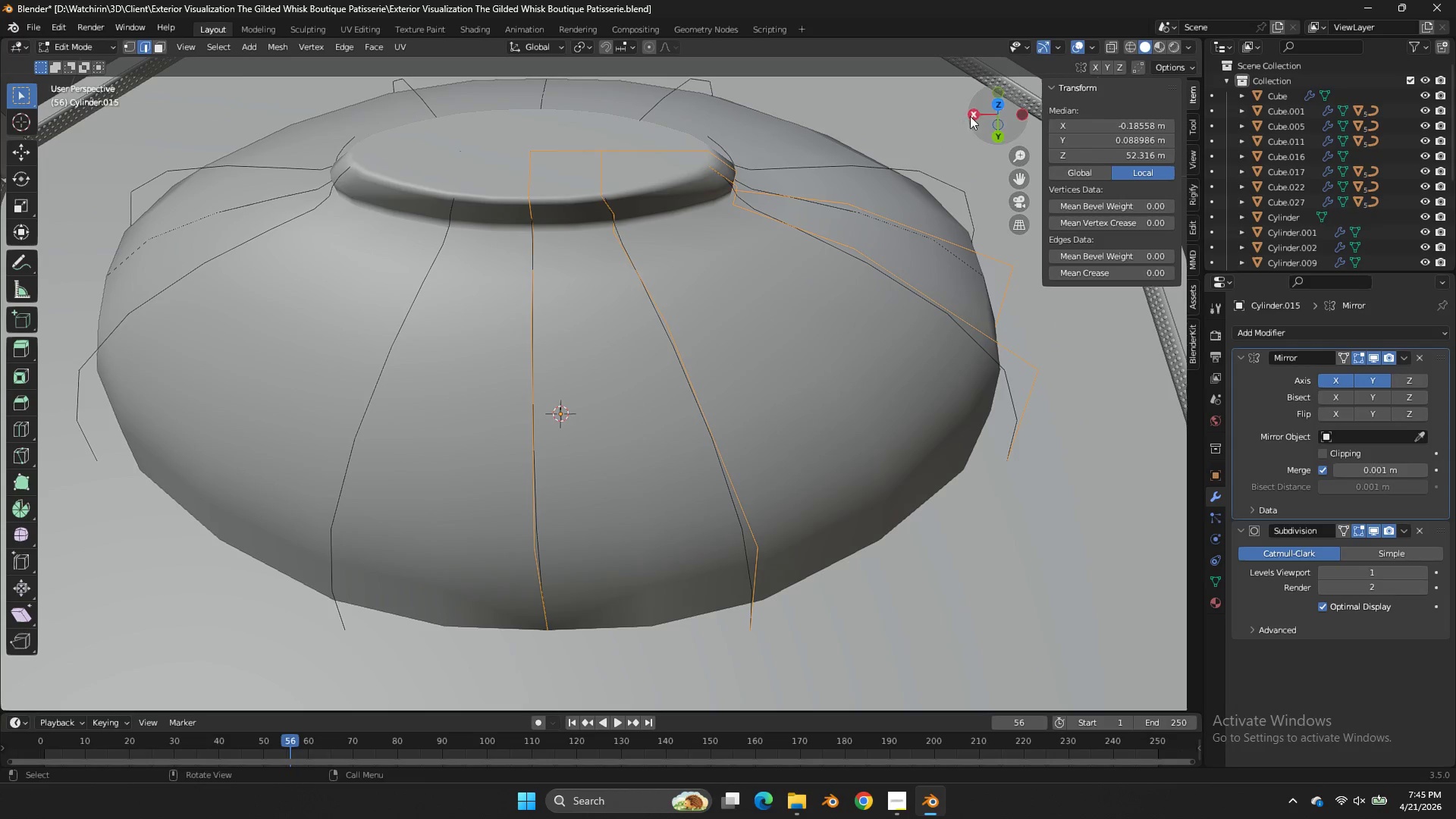 
left_click_drag(start_coordinate=[982, 115], to_coordinate=[993, 123])
 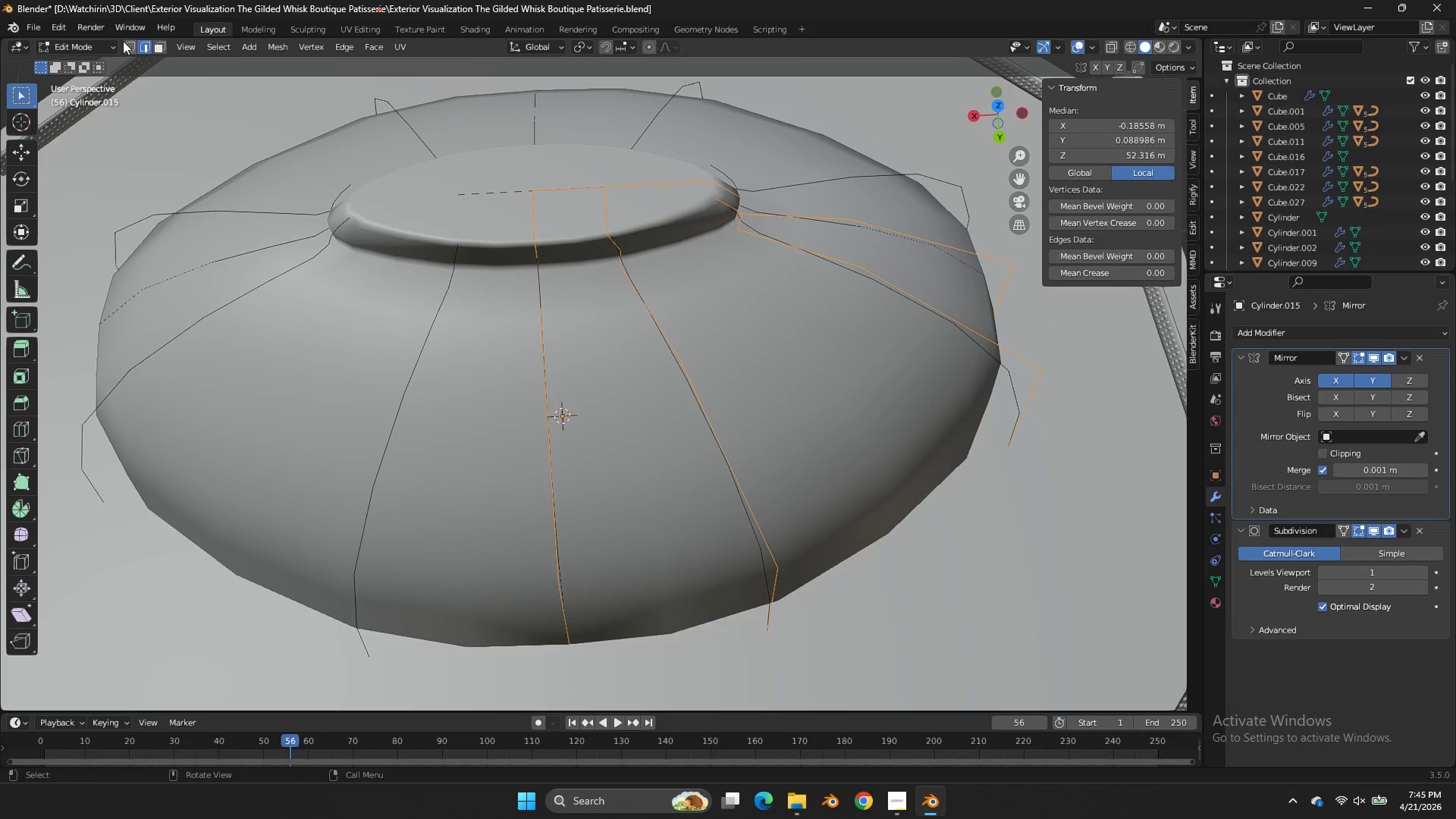 
left_click([124, 42])
 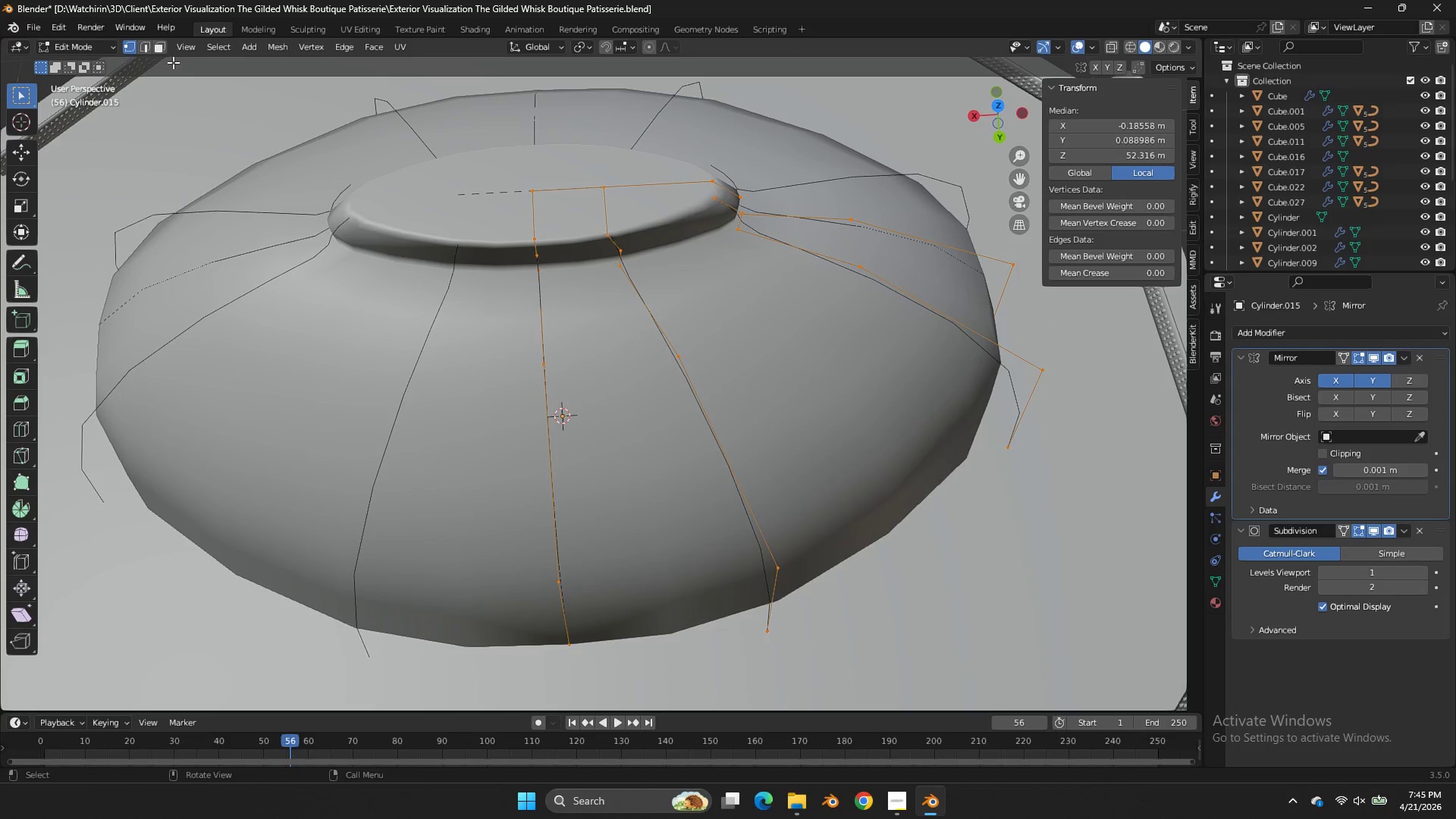 
left_click([150, 49])
 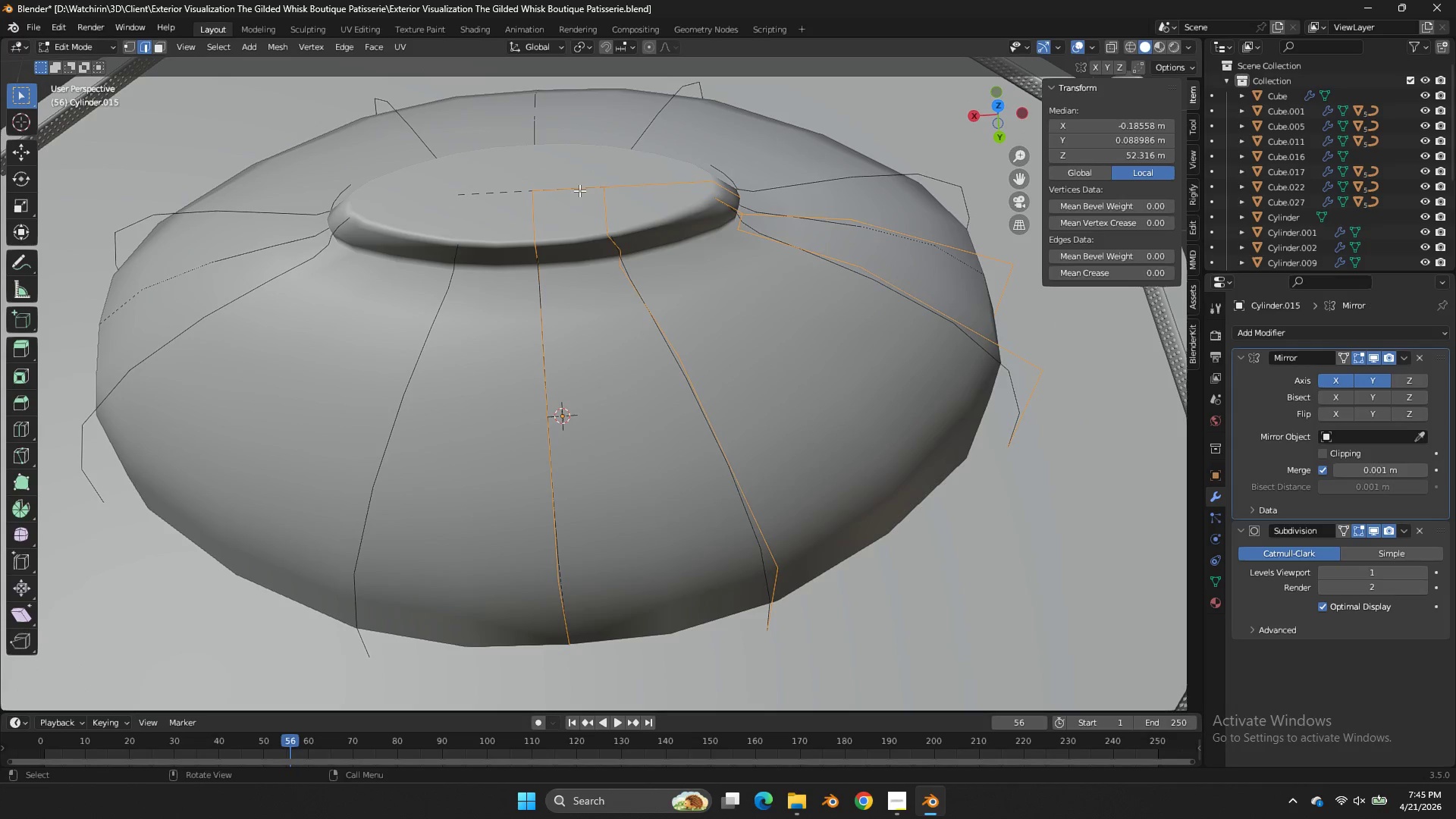 
left_click([579, 190])
 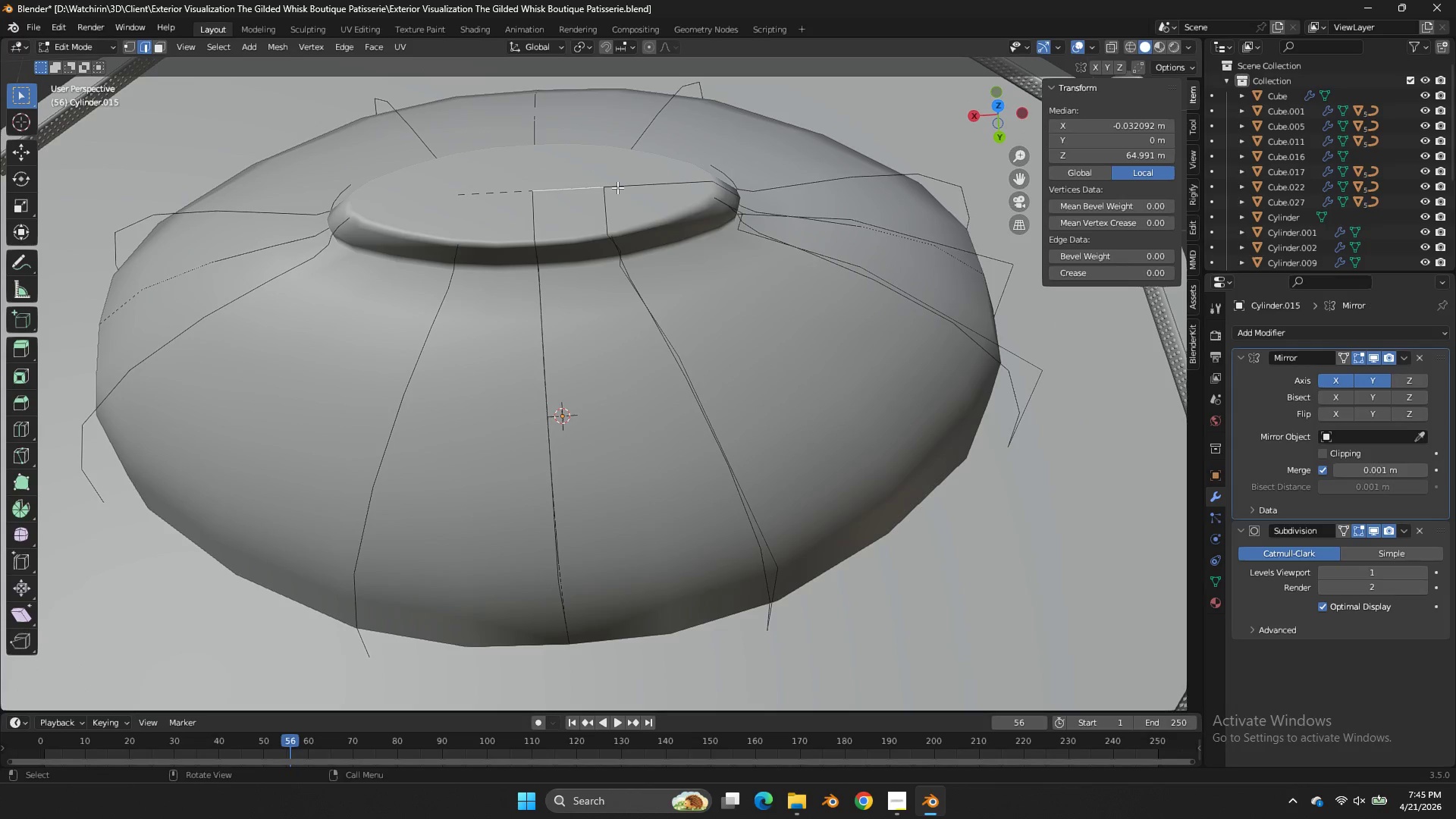 
key(X)
 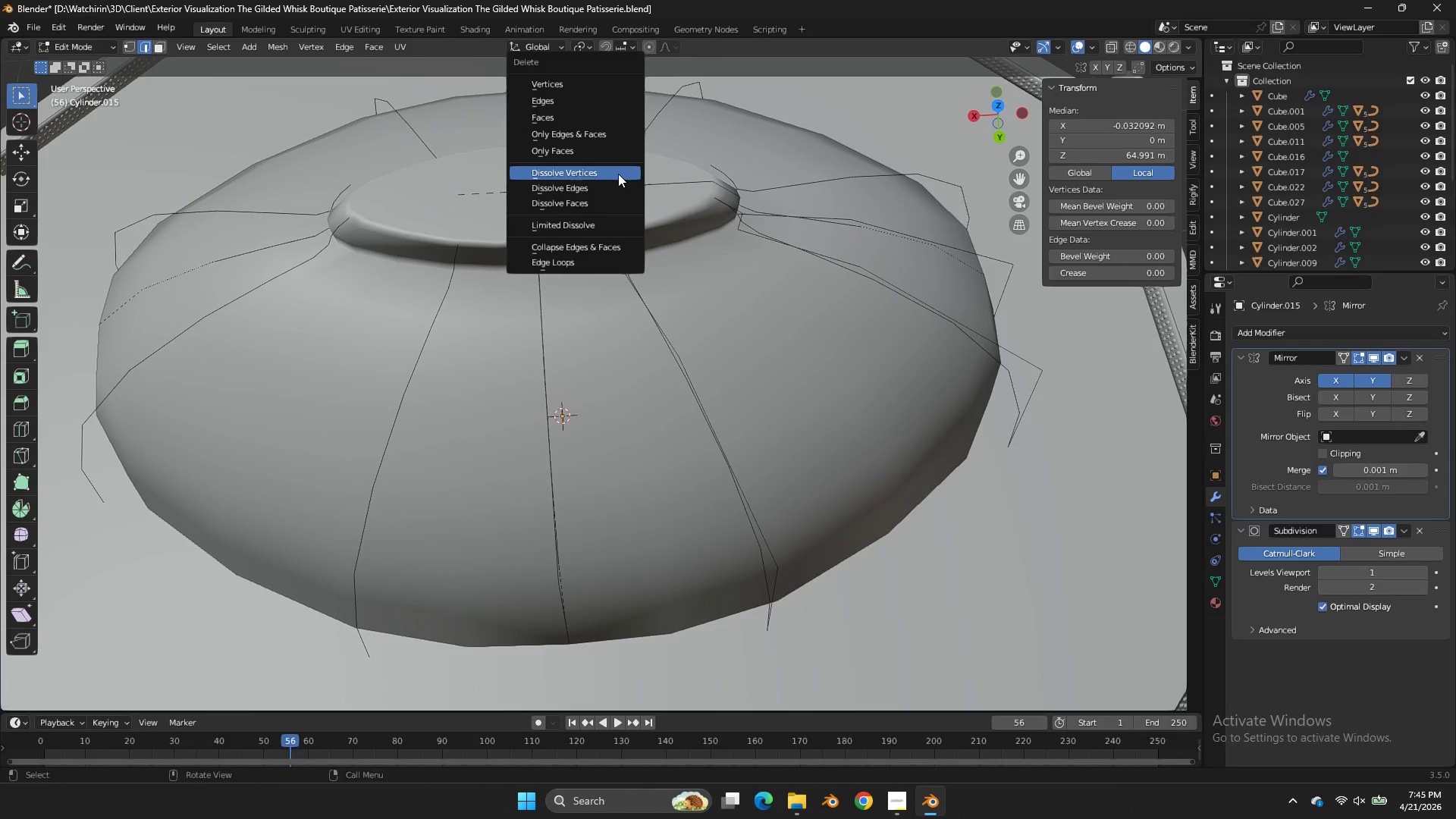 
left_click([618, 174])
 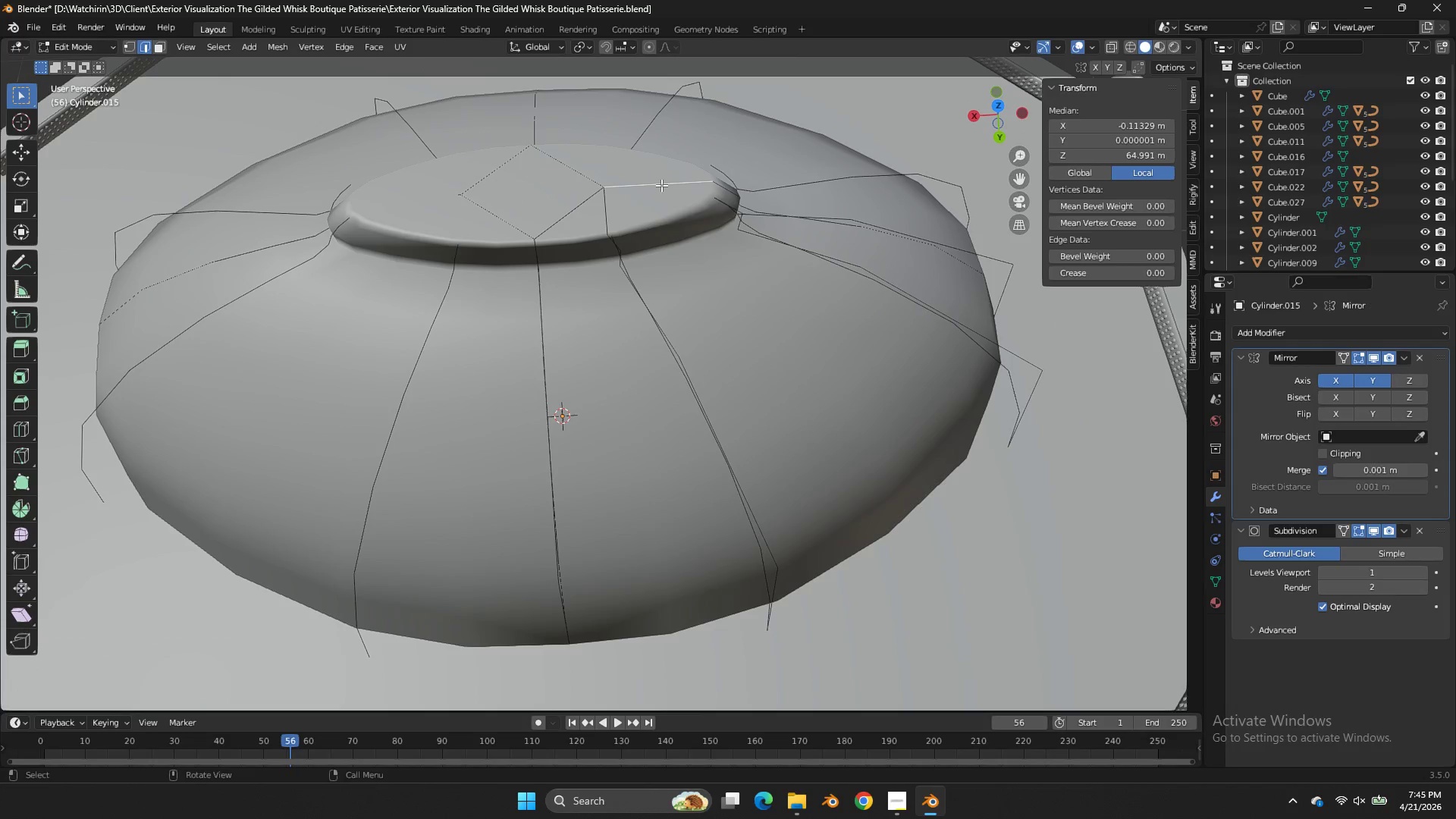 
key(Control+Z)
 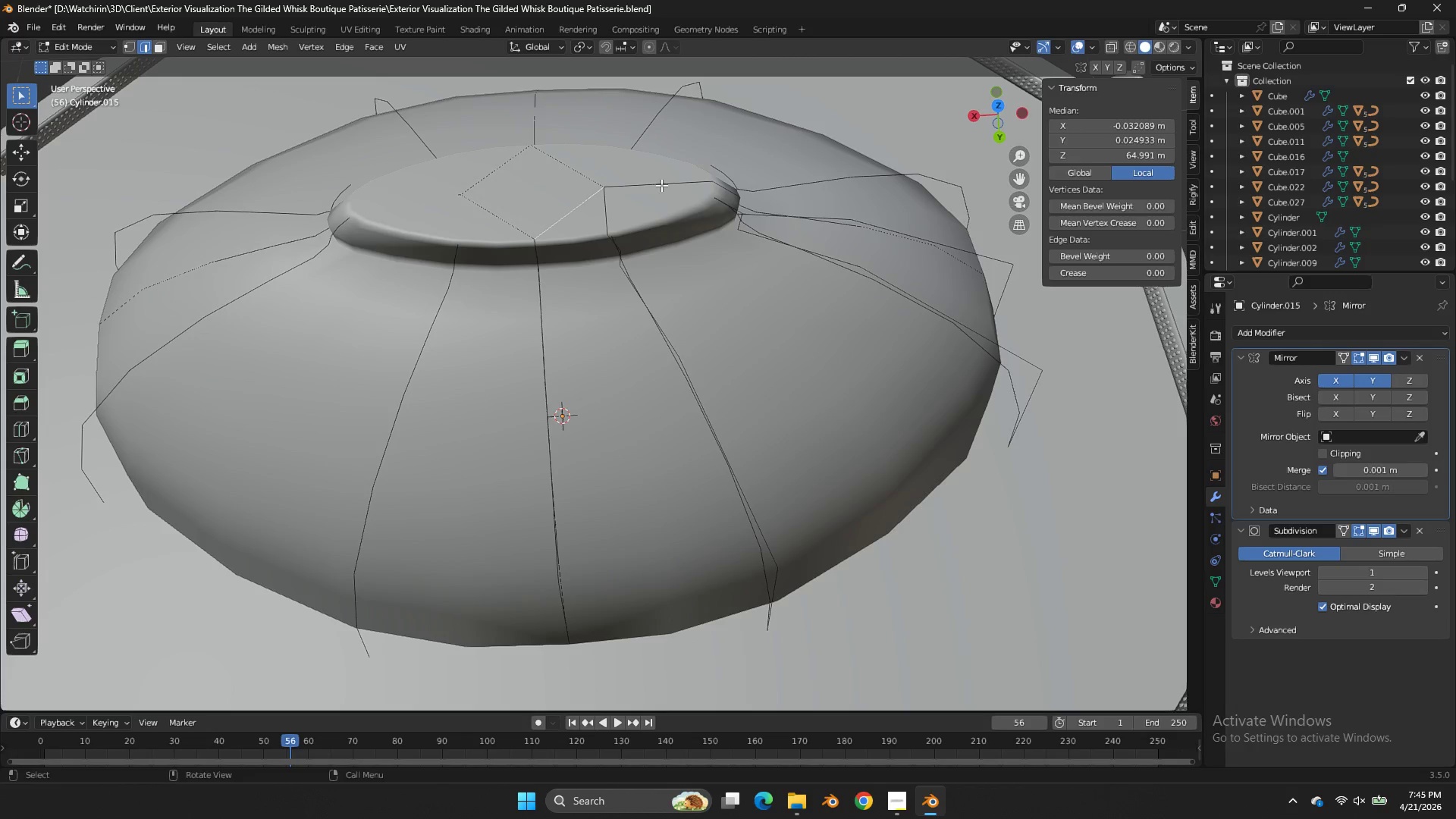 
key(Control+Z)
 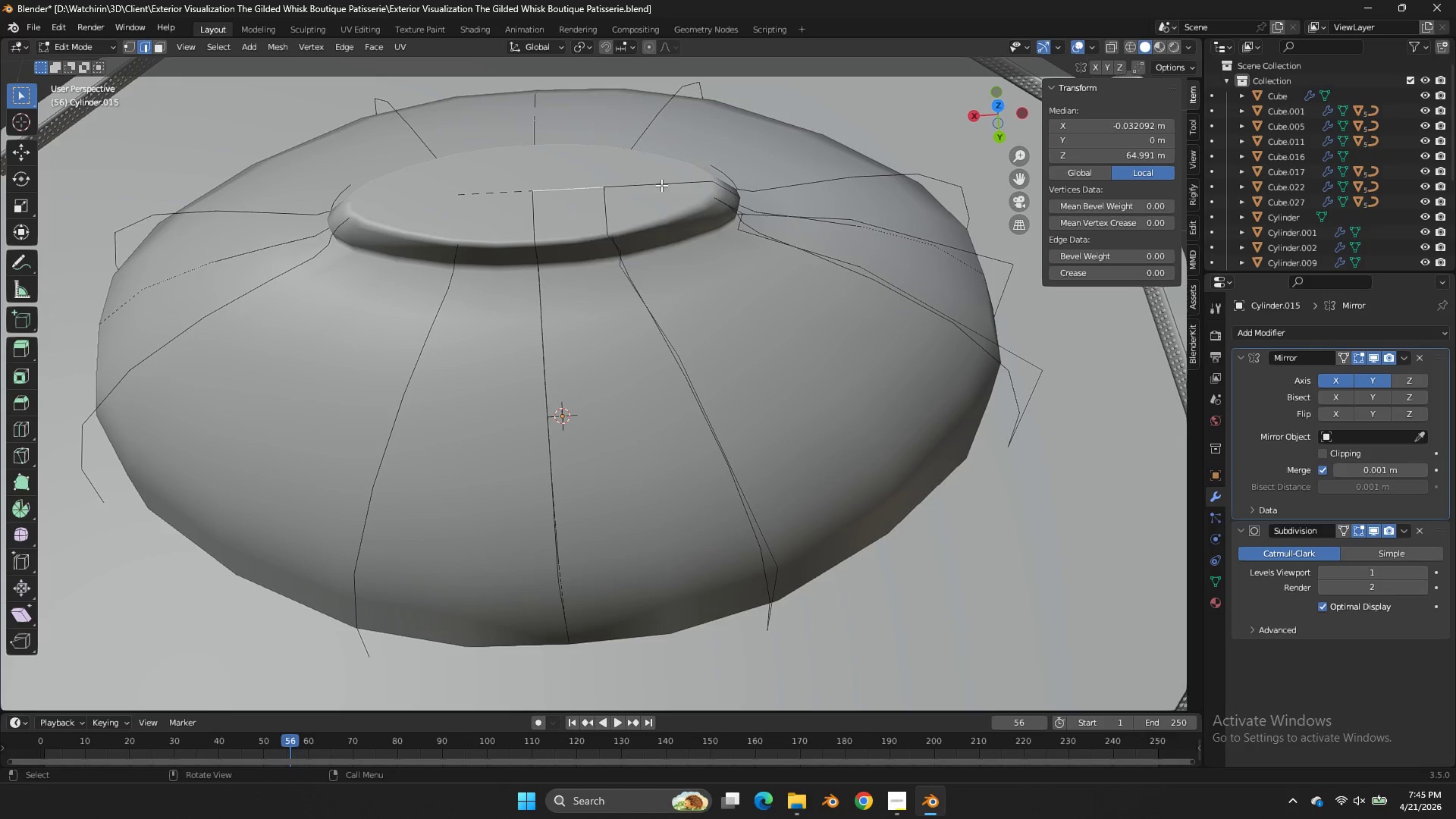 
key(X)
 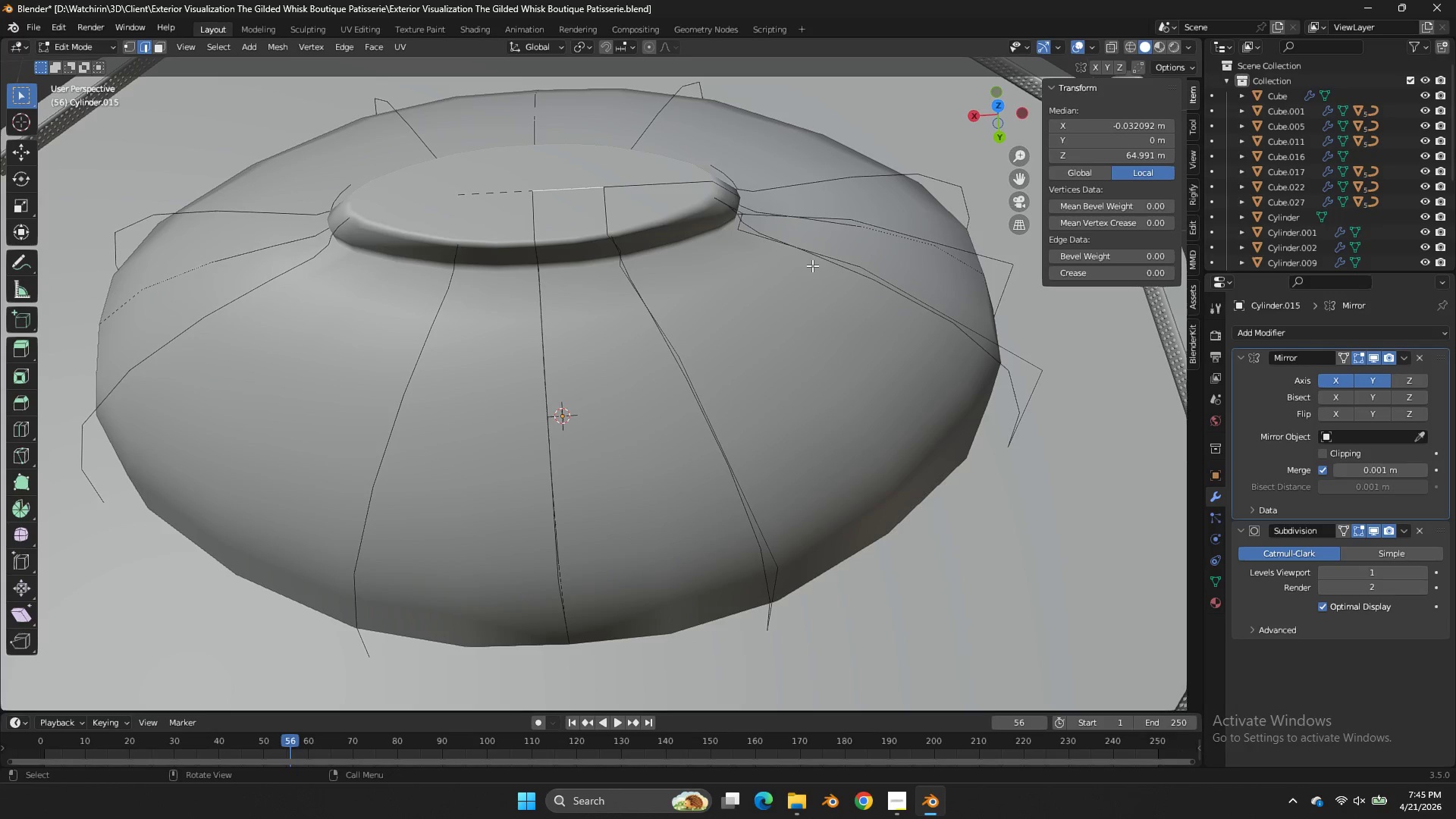 
key(NumpadDivide)
 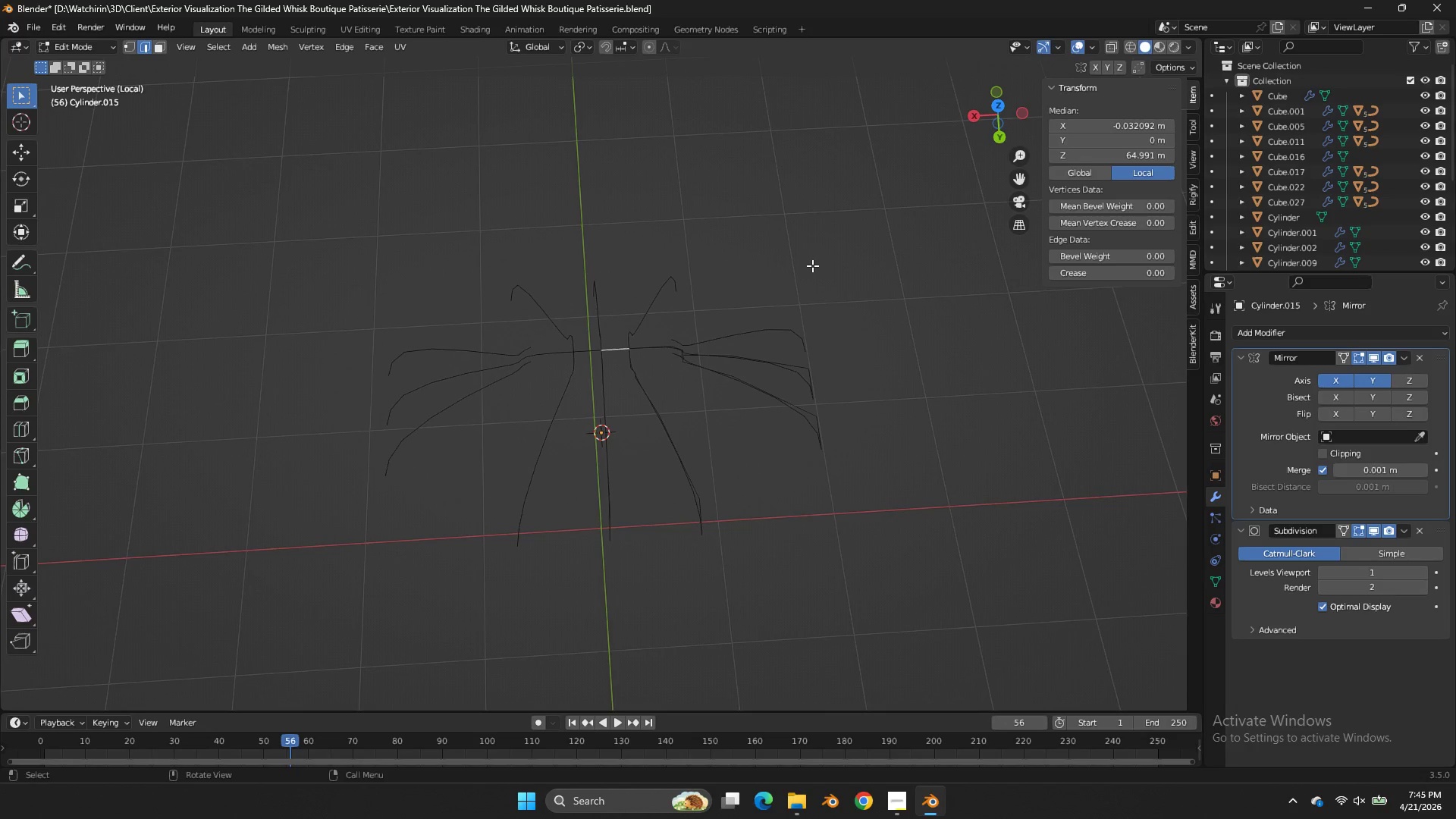 
scroll: coordinate [761, 239], scroll_direction: up, amount: 5.0
 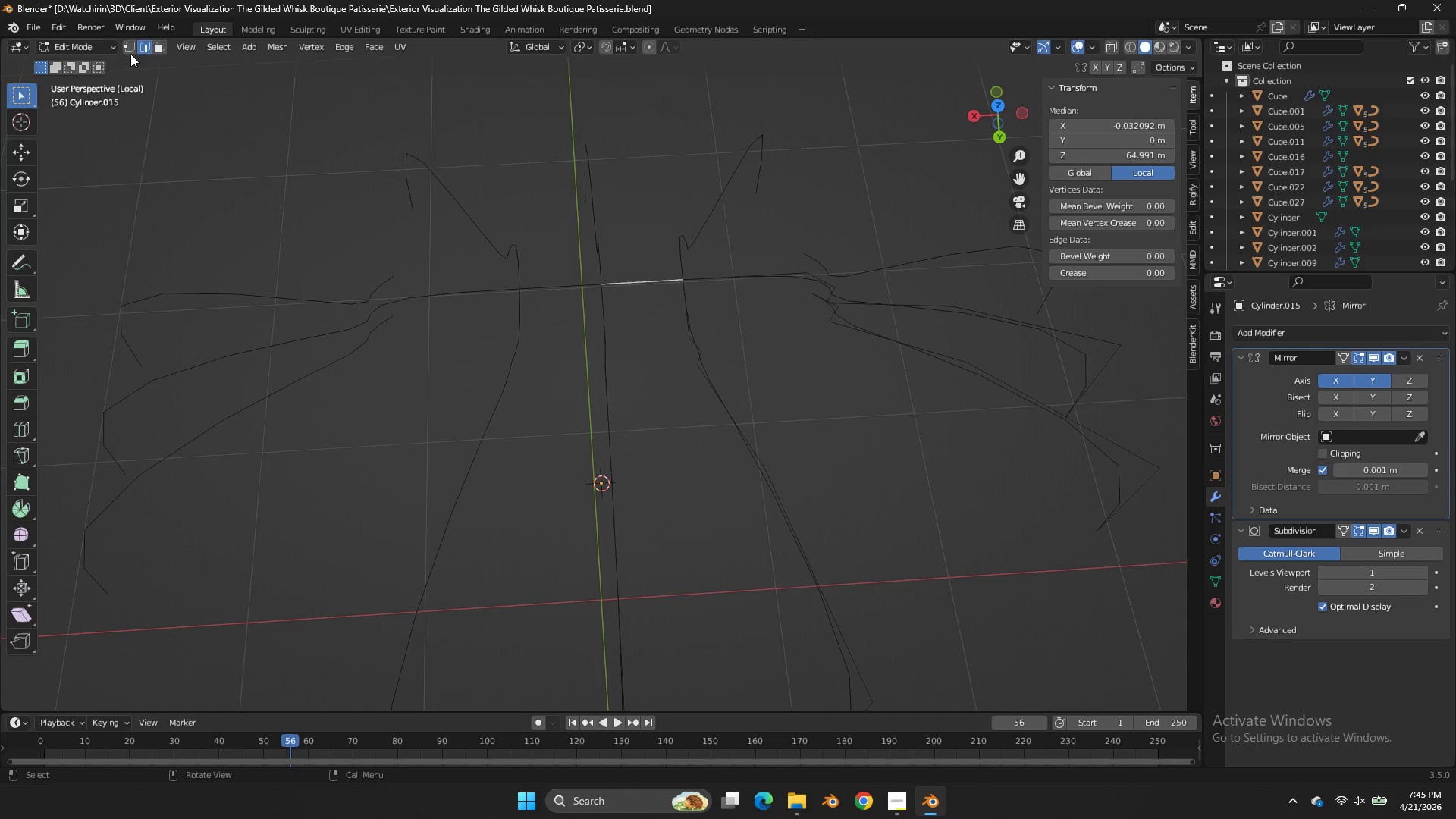 
left_click([127, 48])
 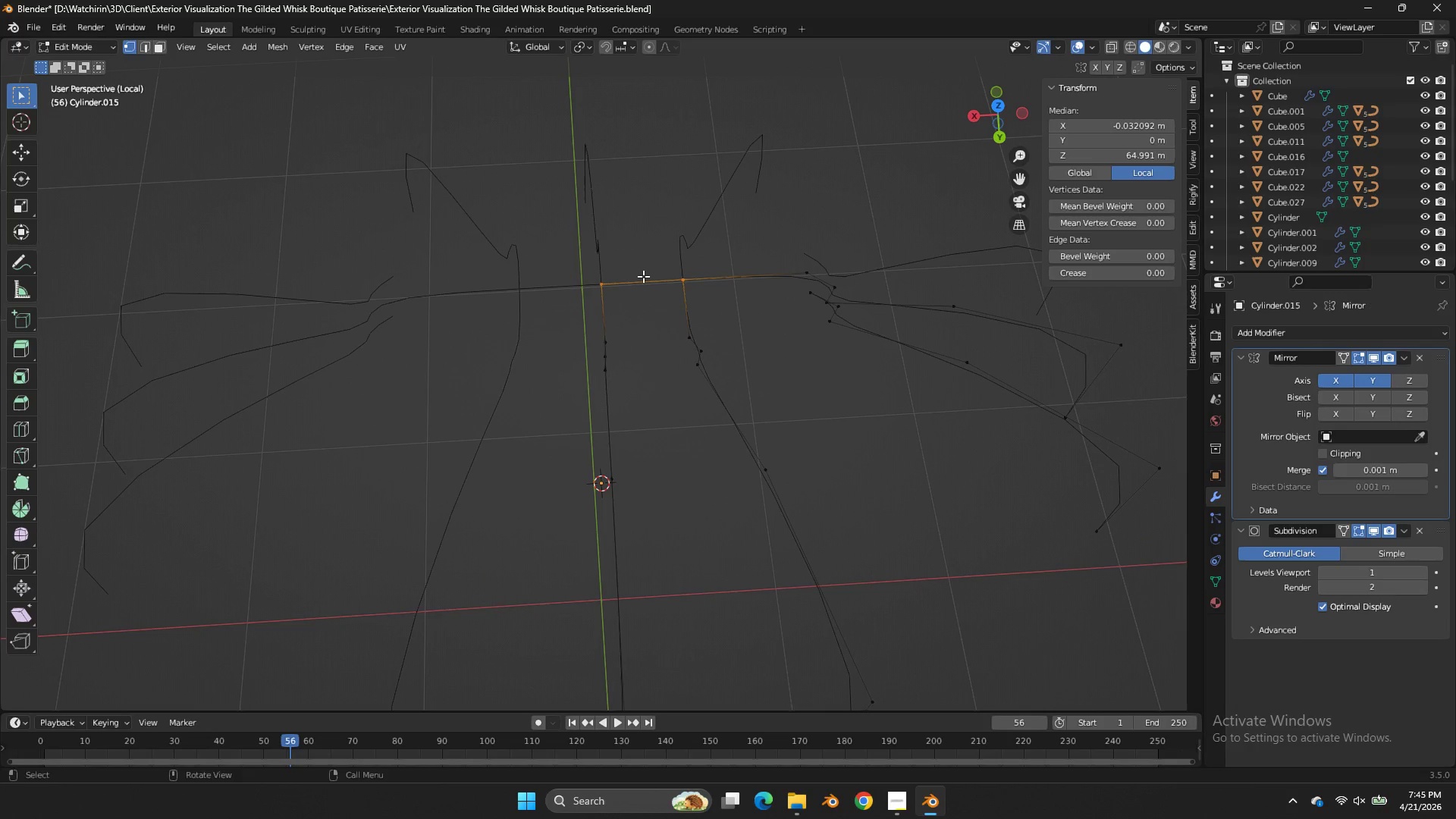 
key(Control+R)
 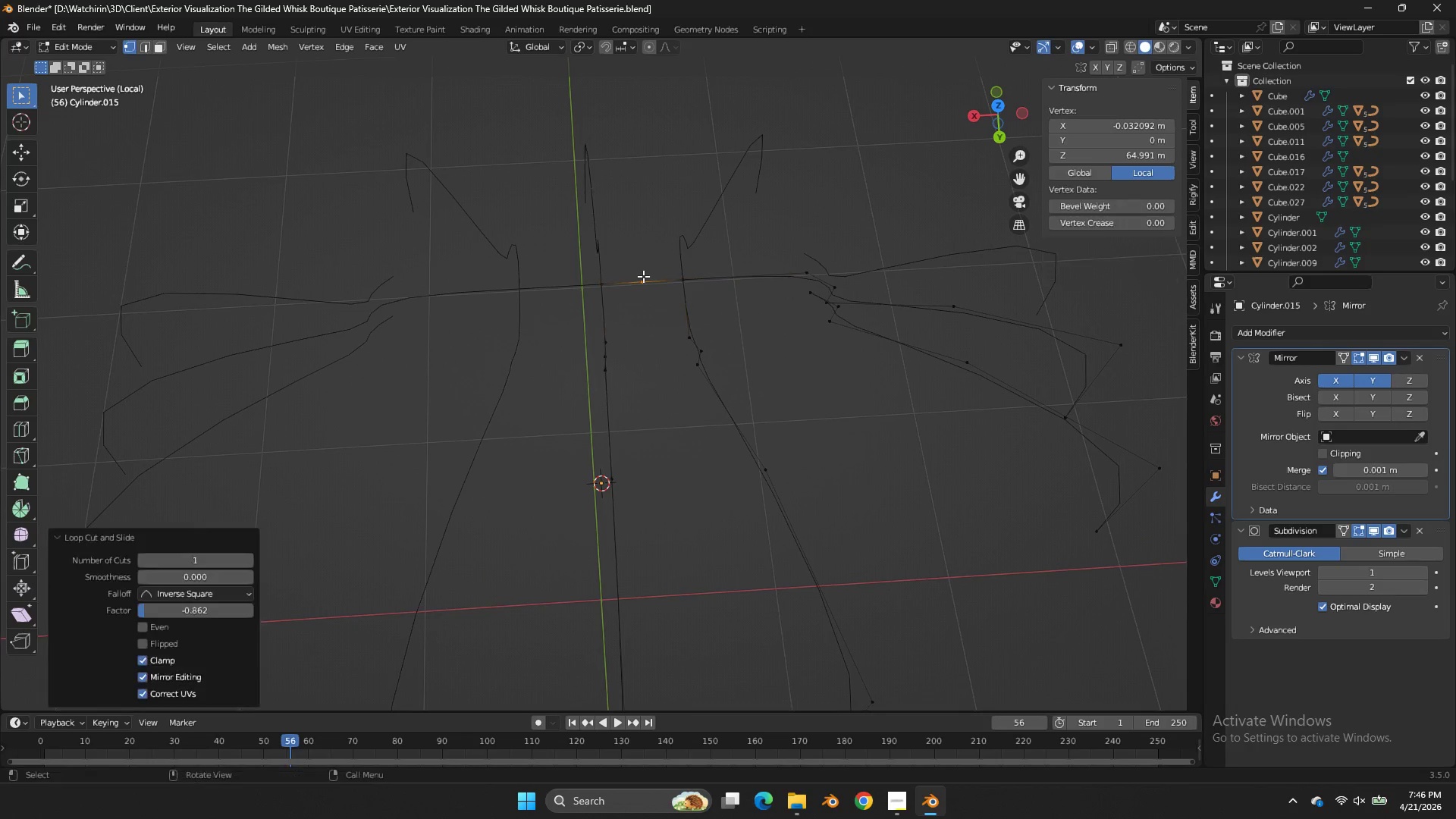 
left_click([643, 276])
 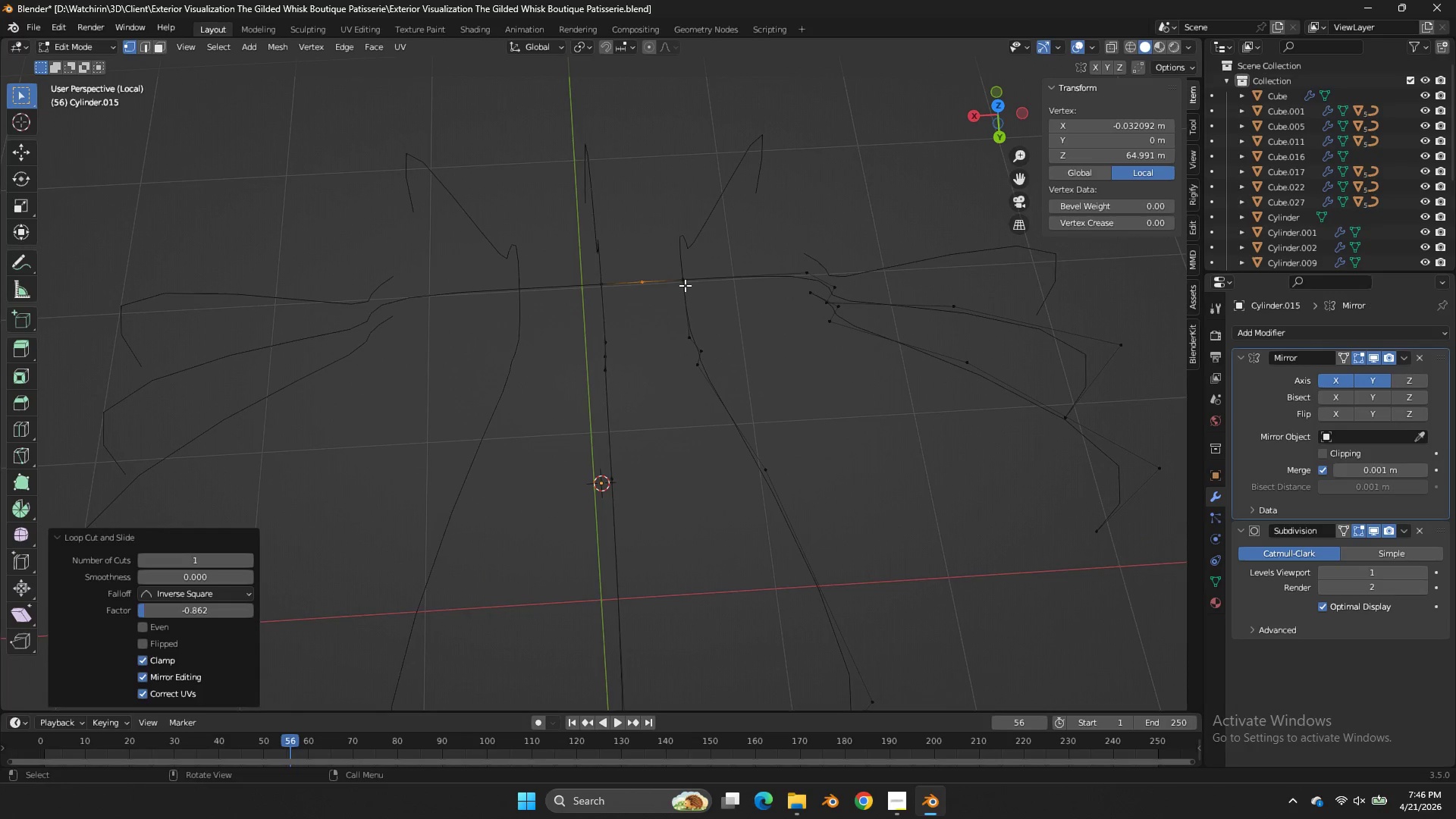 
key(X)
 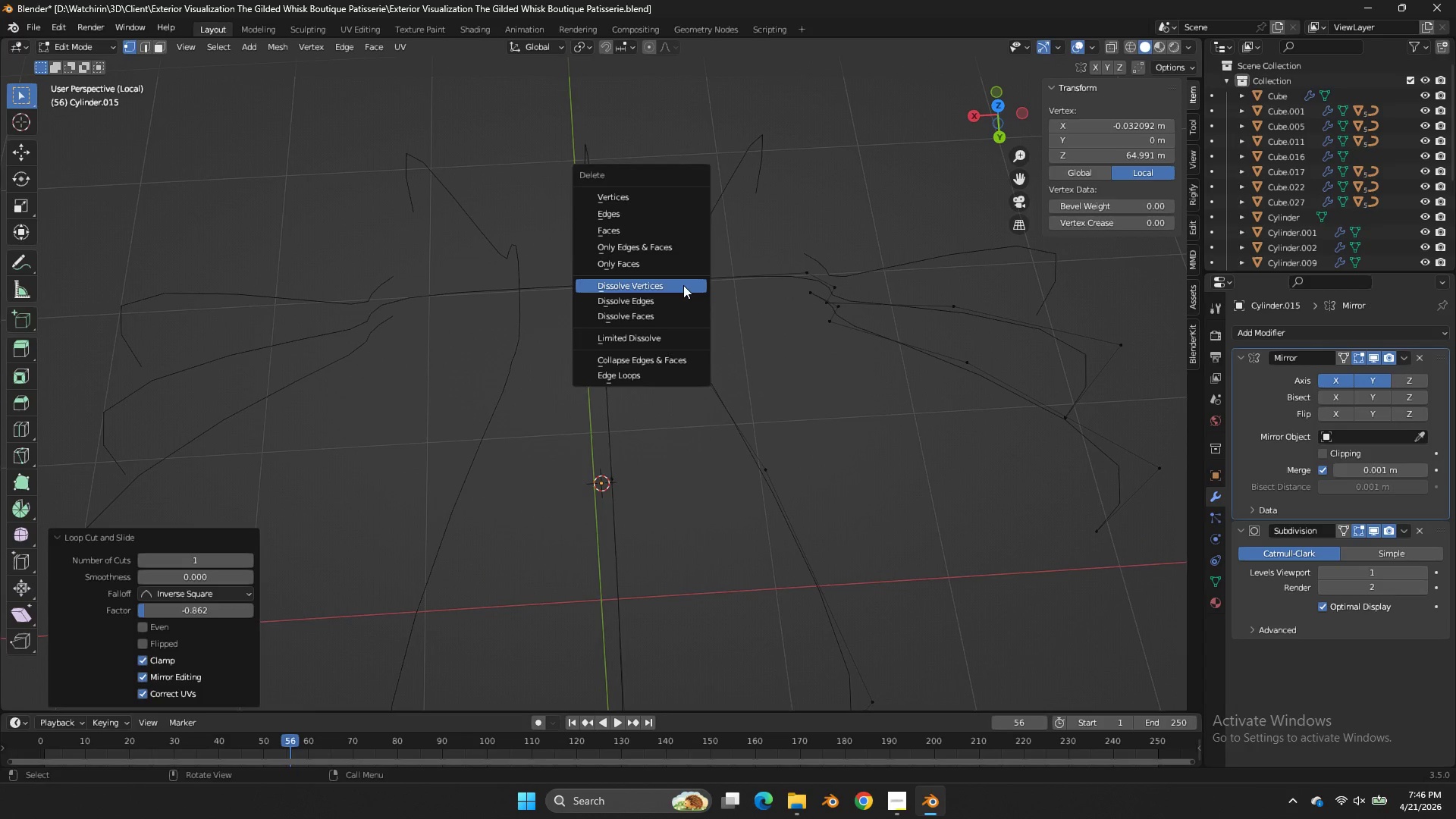 
left_click([683, 285])
 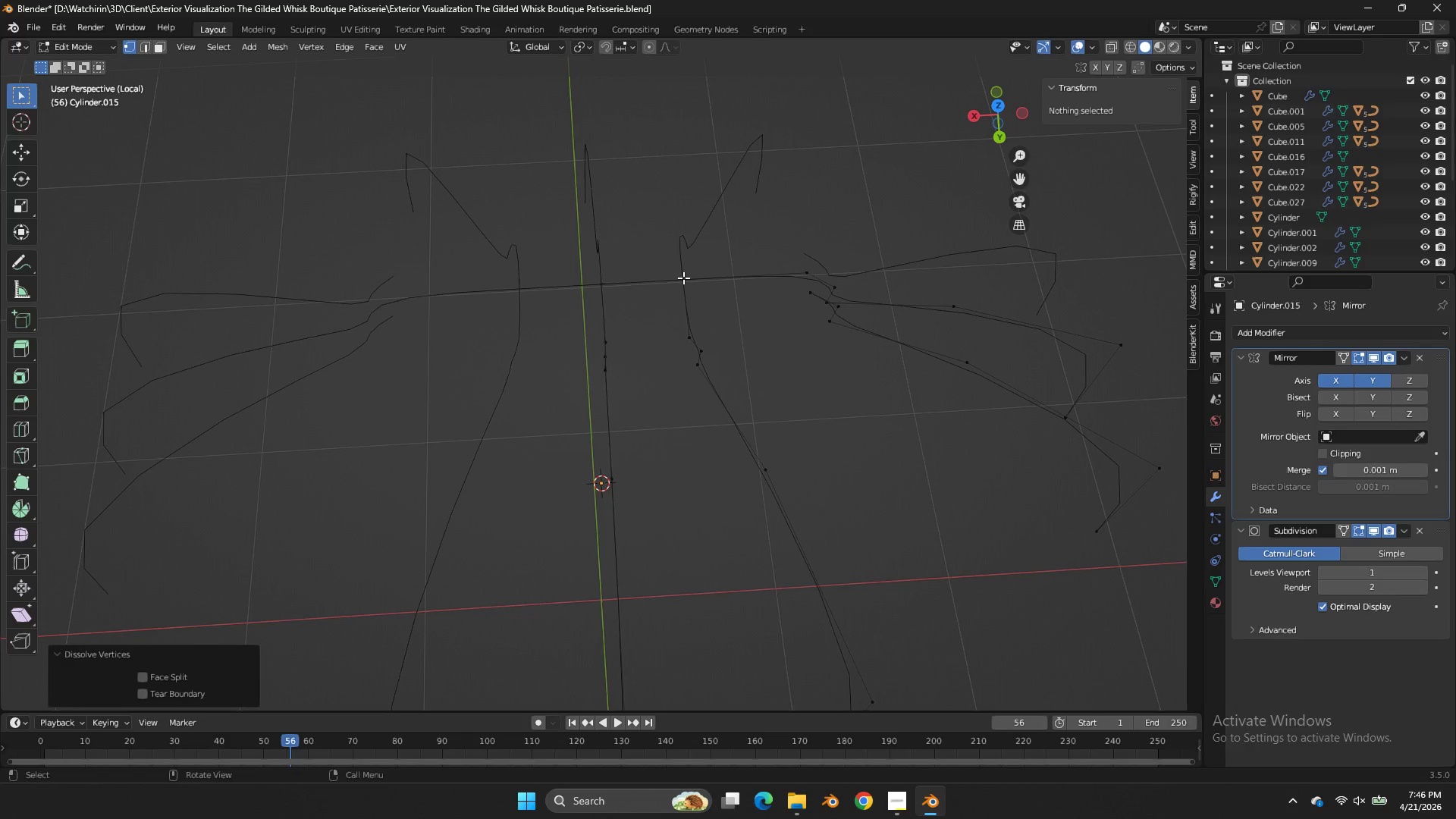 
key(Control+ControlLeft)
 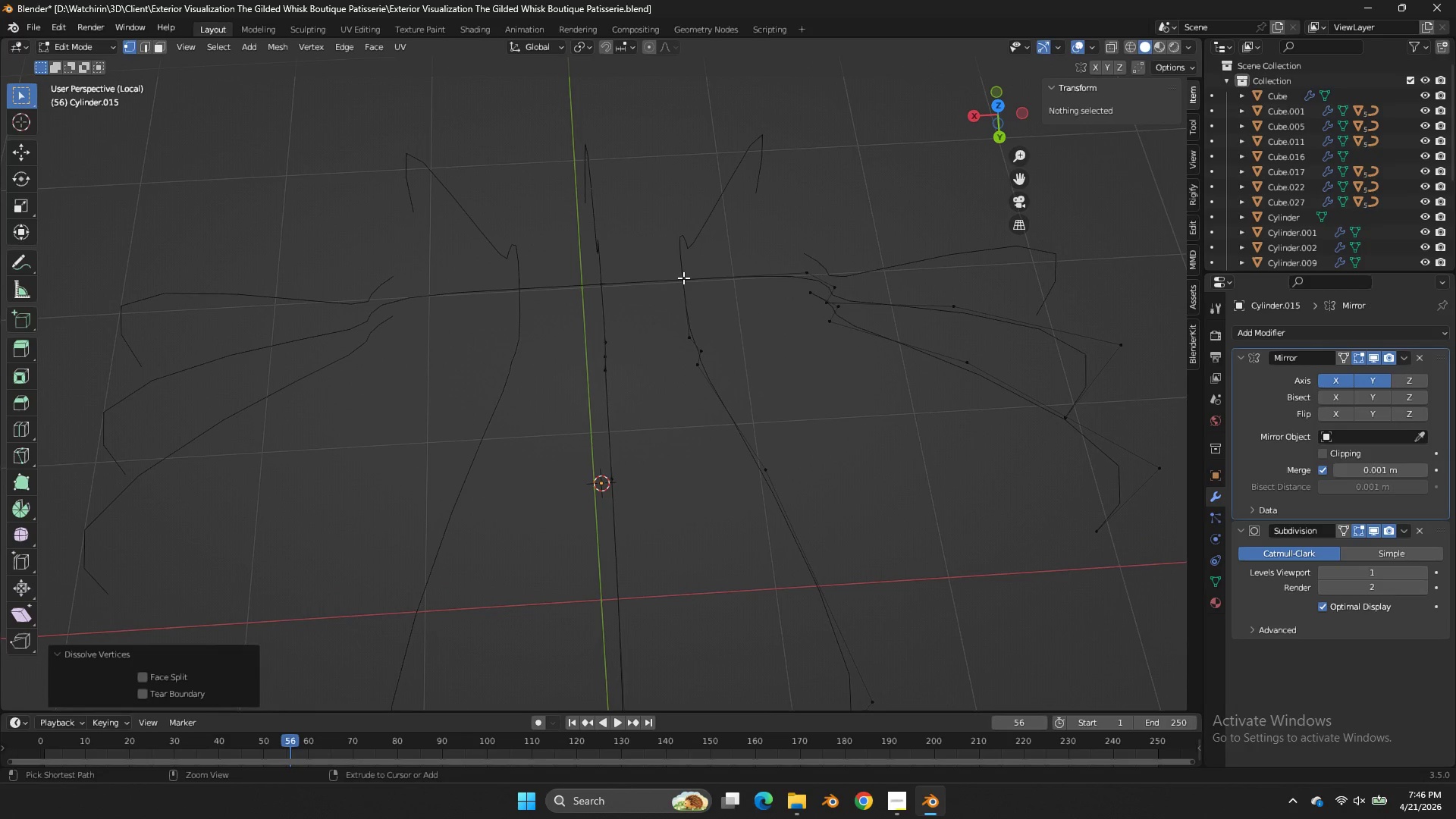 
key(Control+Z)
 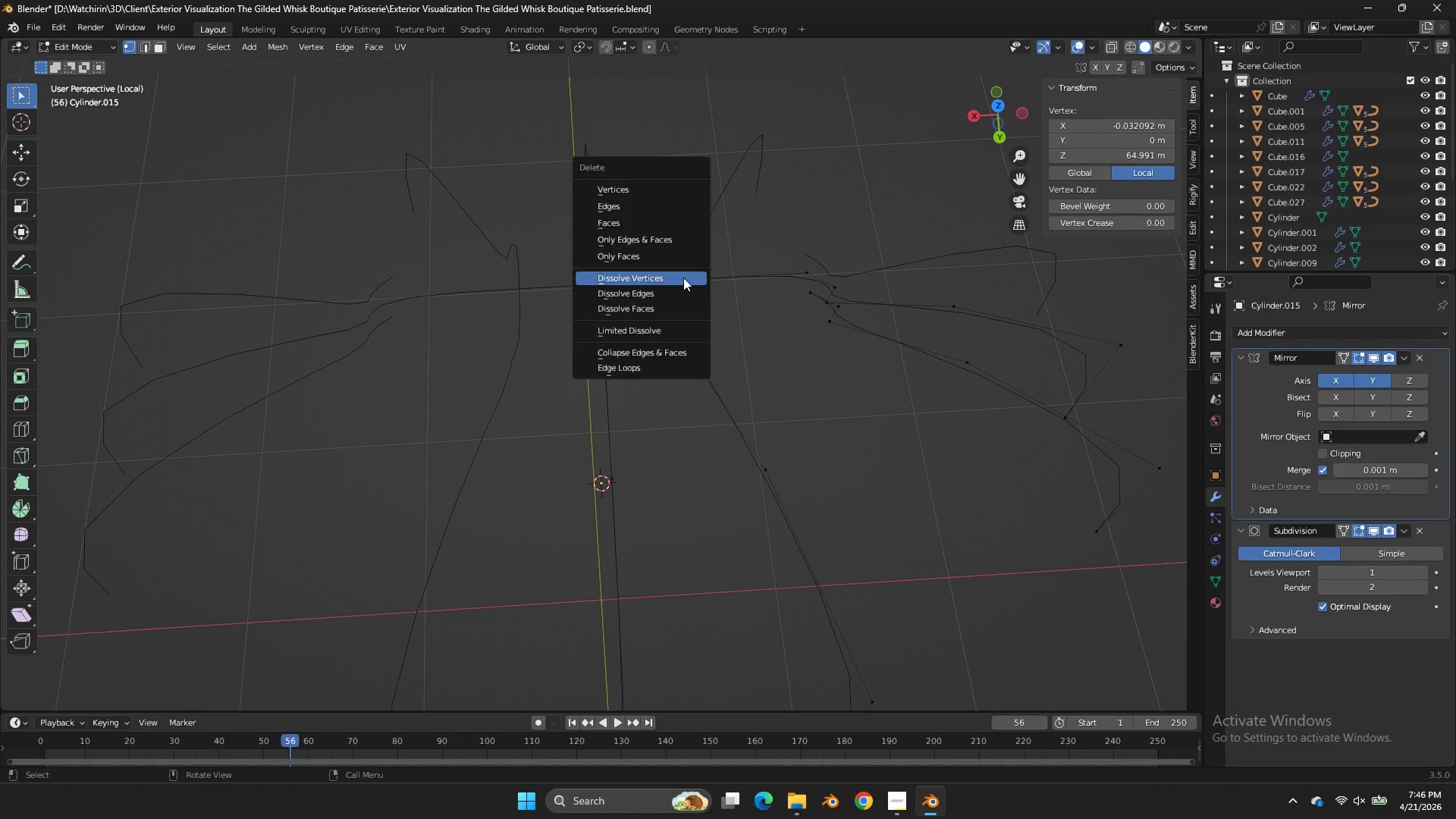 
key(X)
 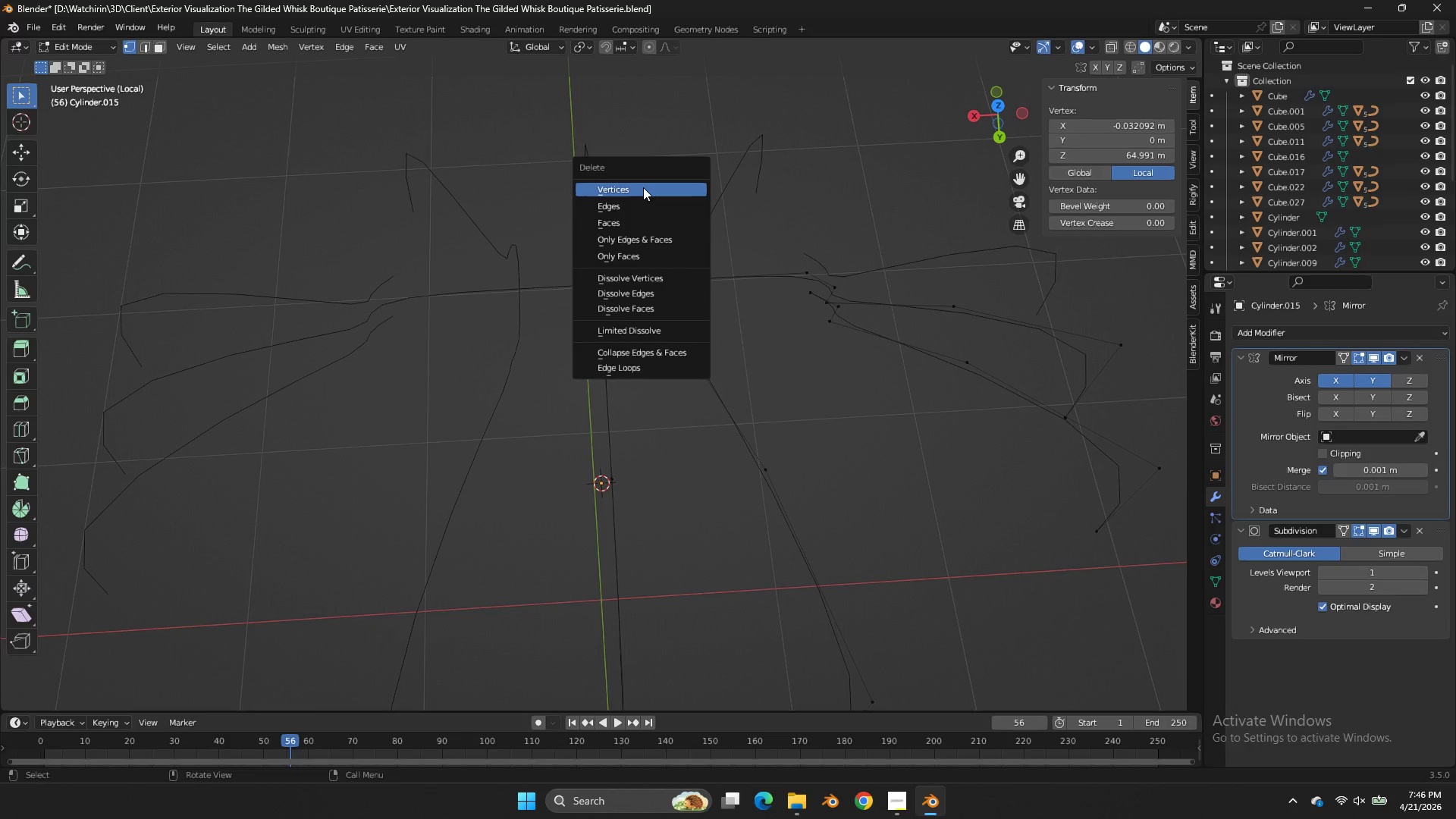 
left_click([643, 187])
 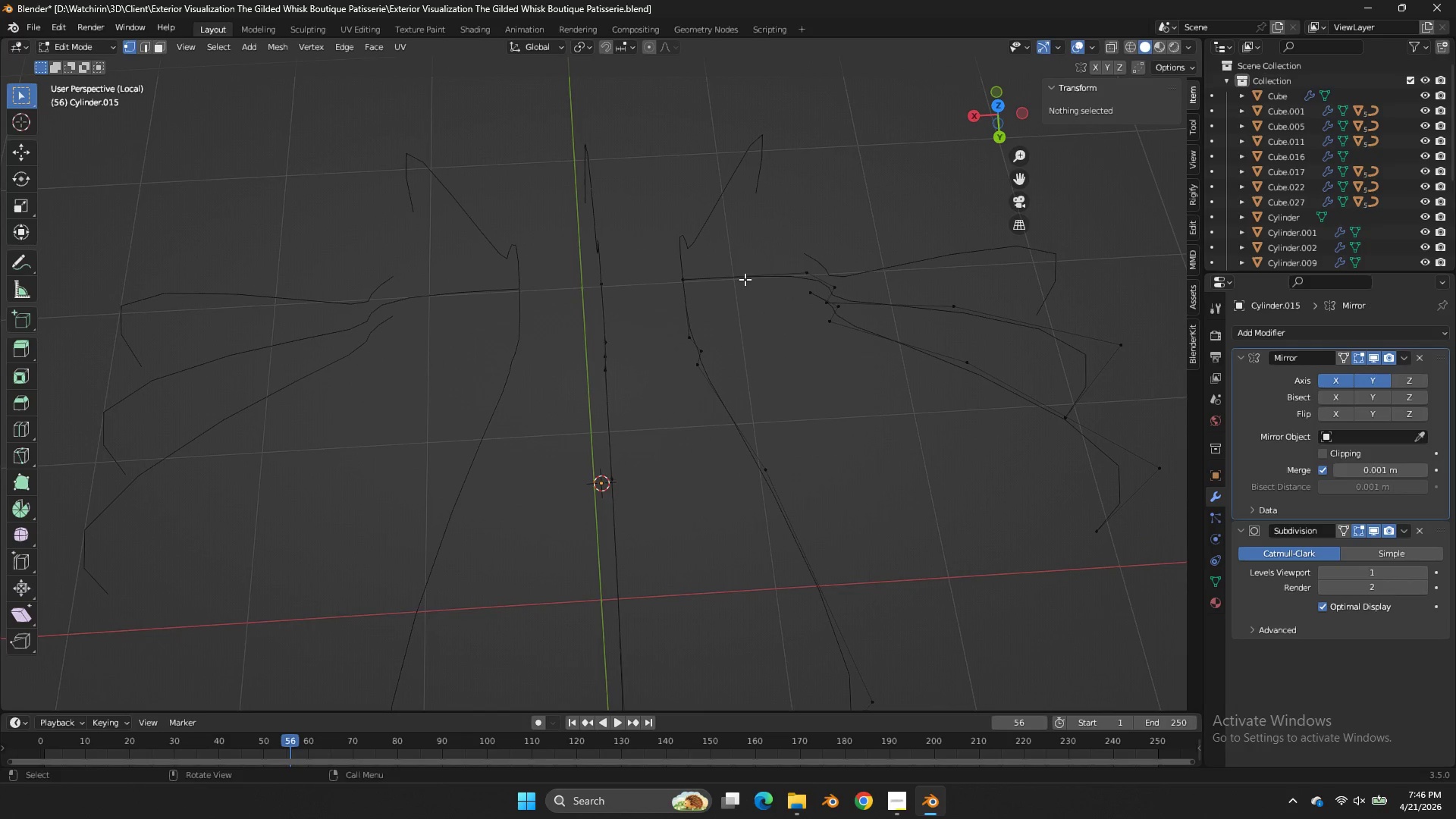 
key(Control+X)
 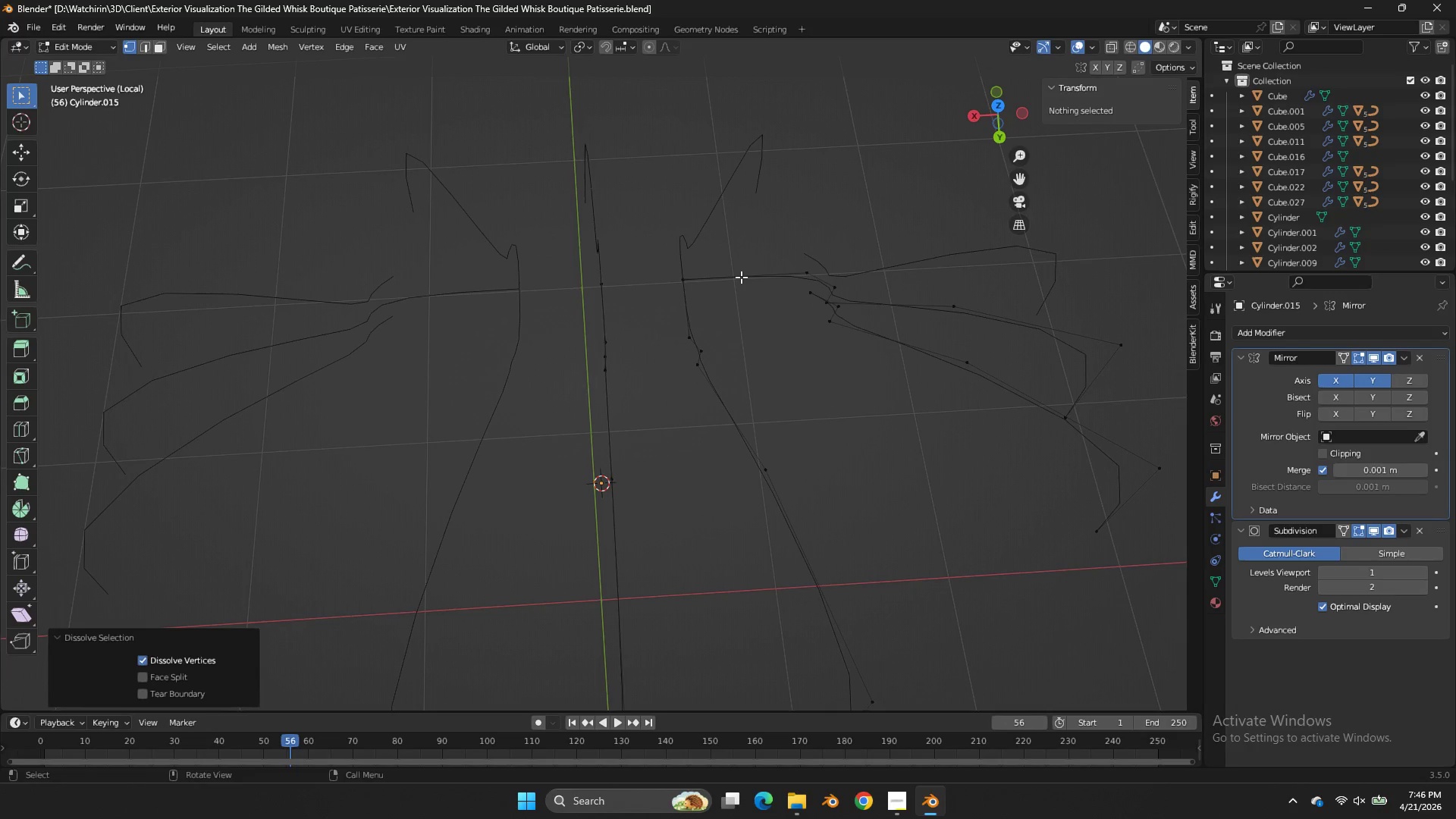 
key(Control+R)
 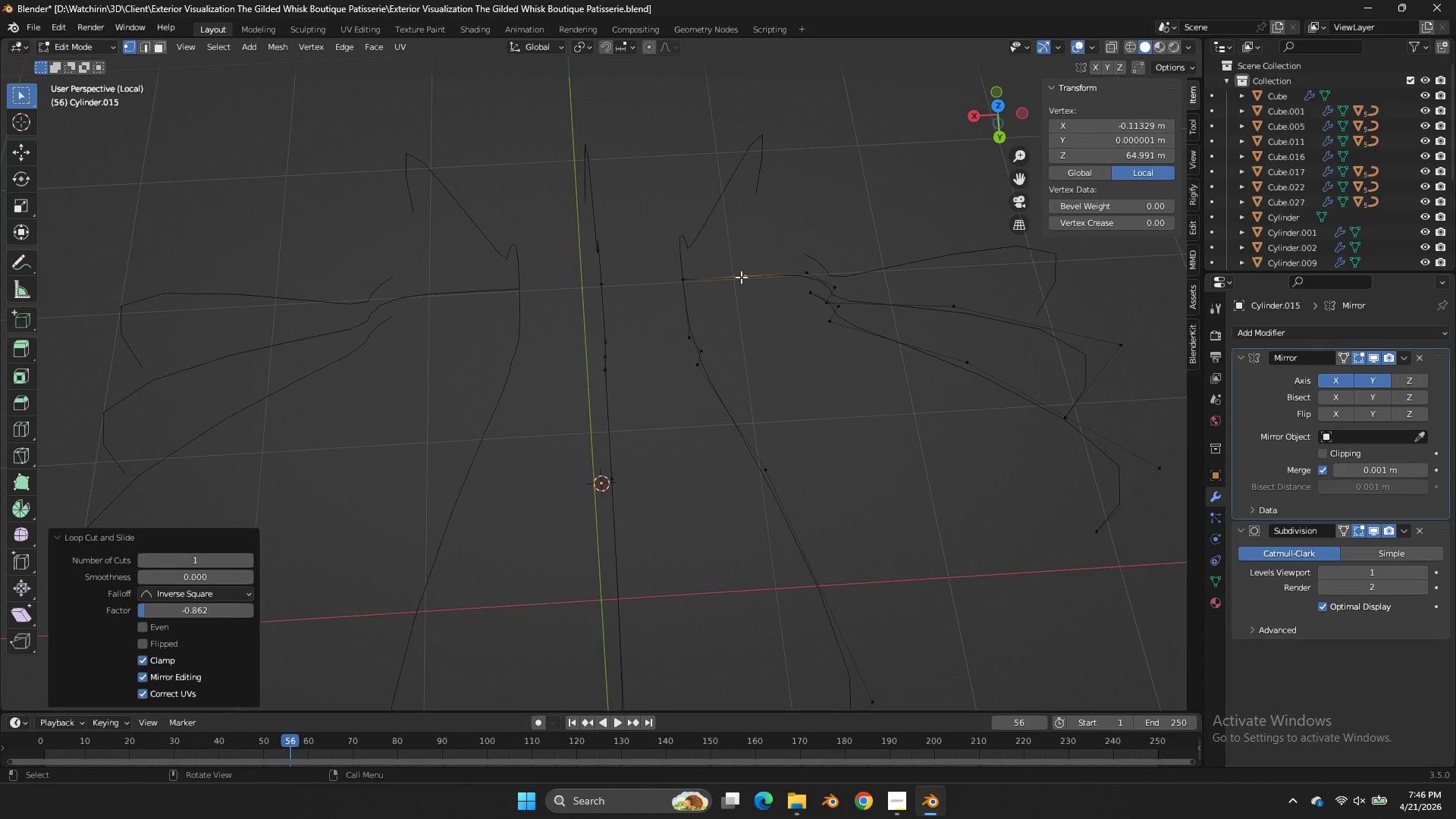 
left_click([741, 277])
 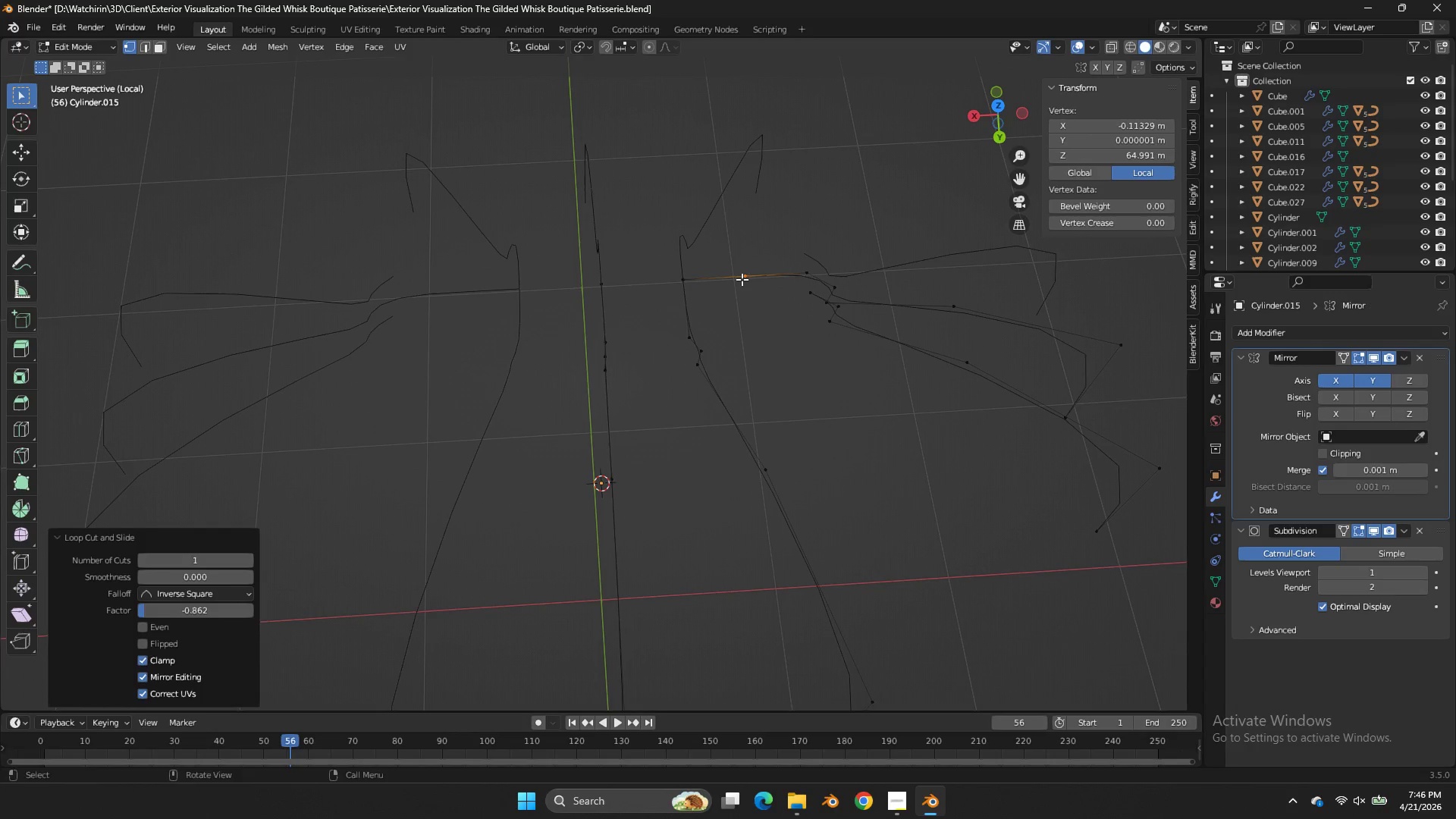 
key(Control+ControlLeft)
 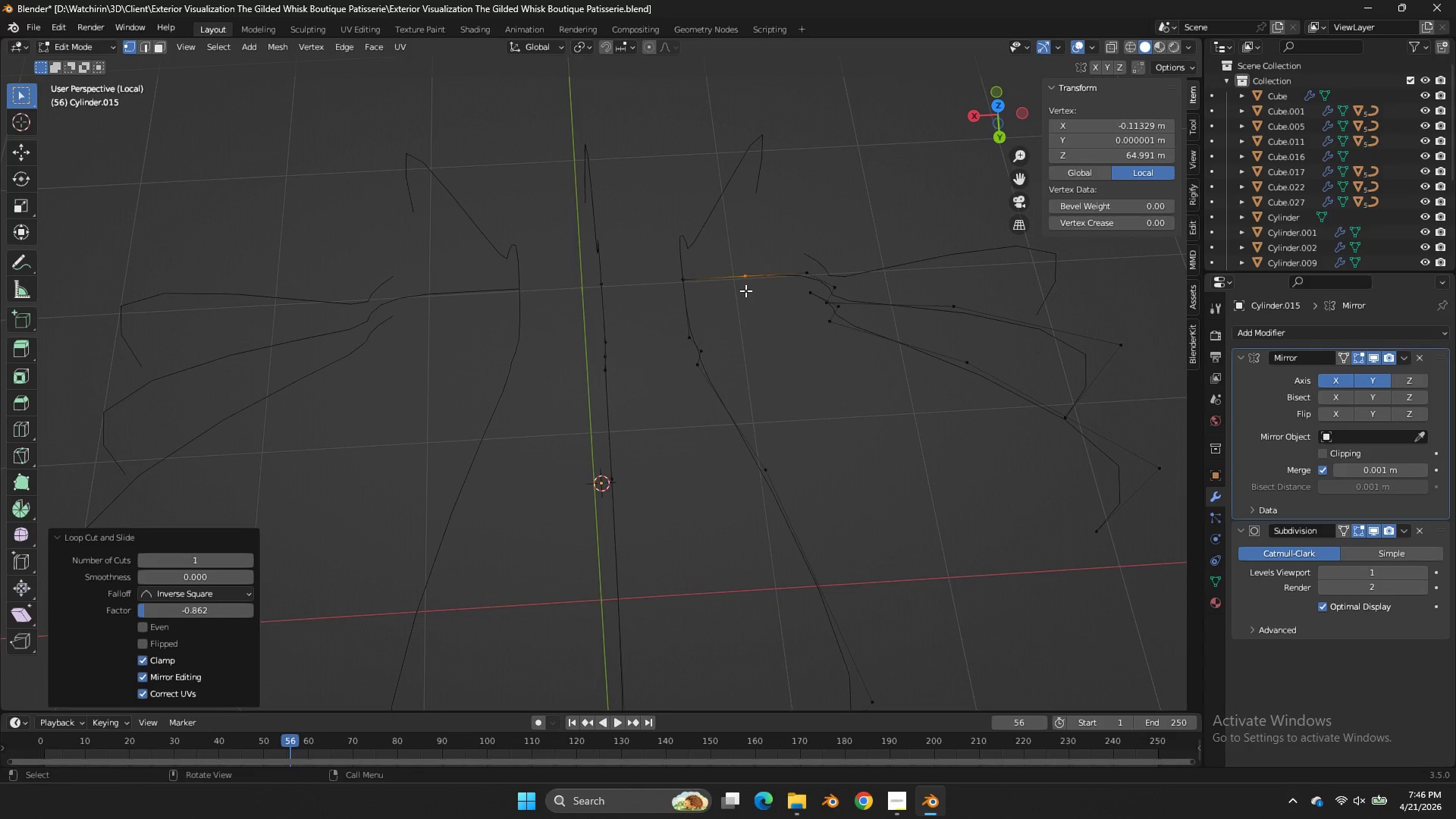 
key(X)
 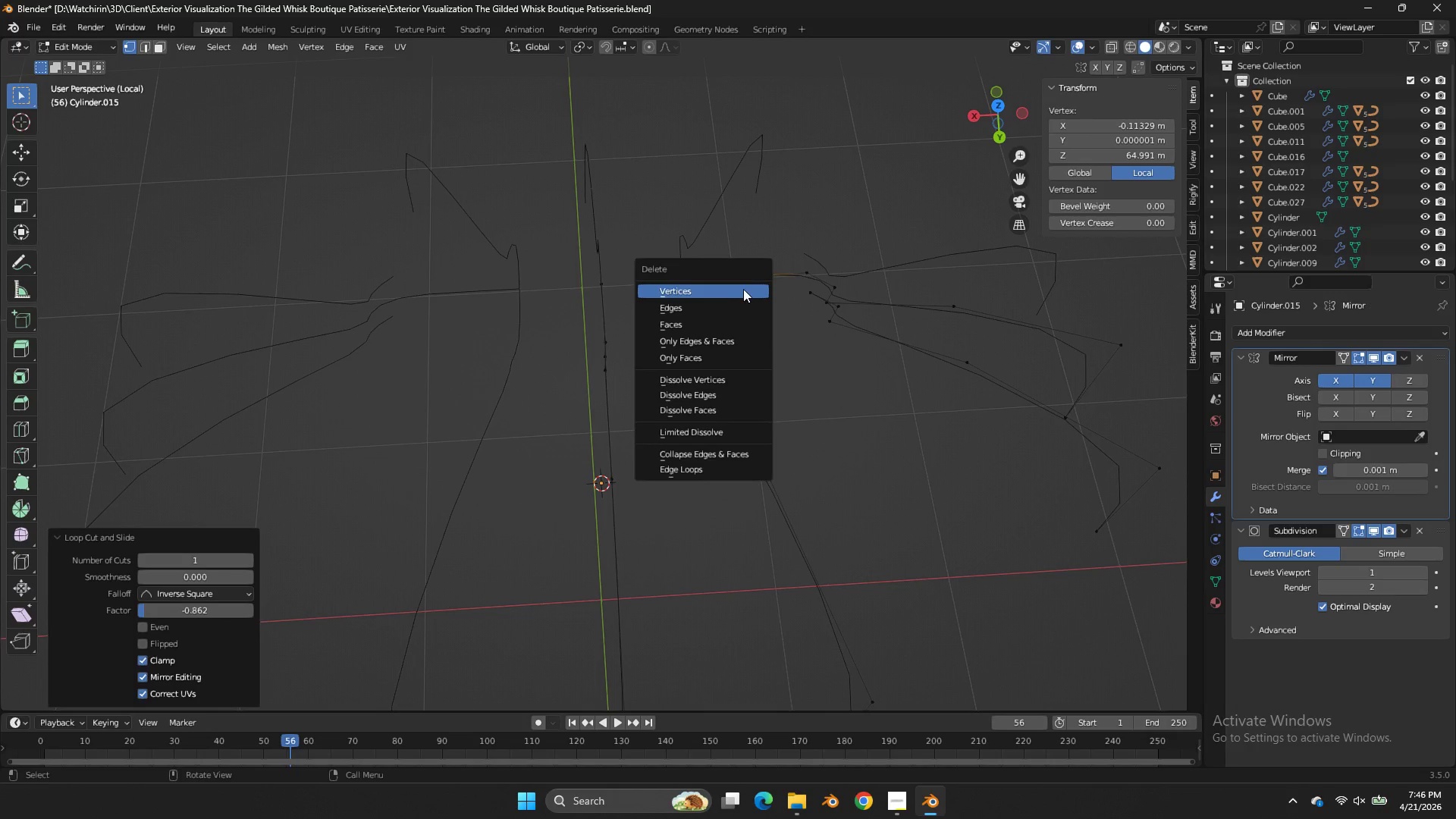 
left_click([744, 290])
 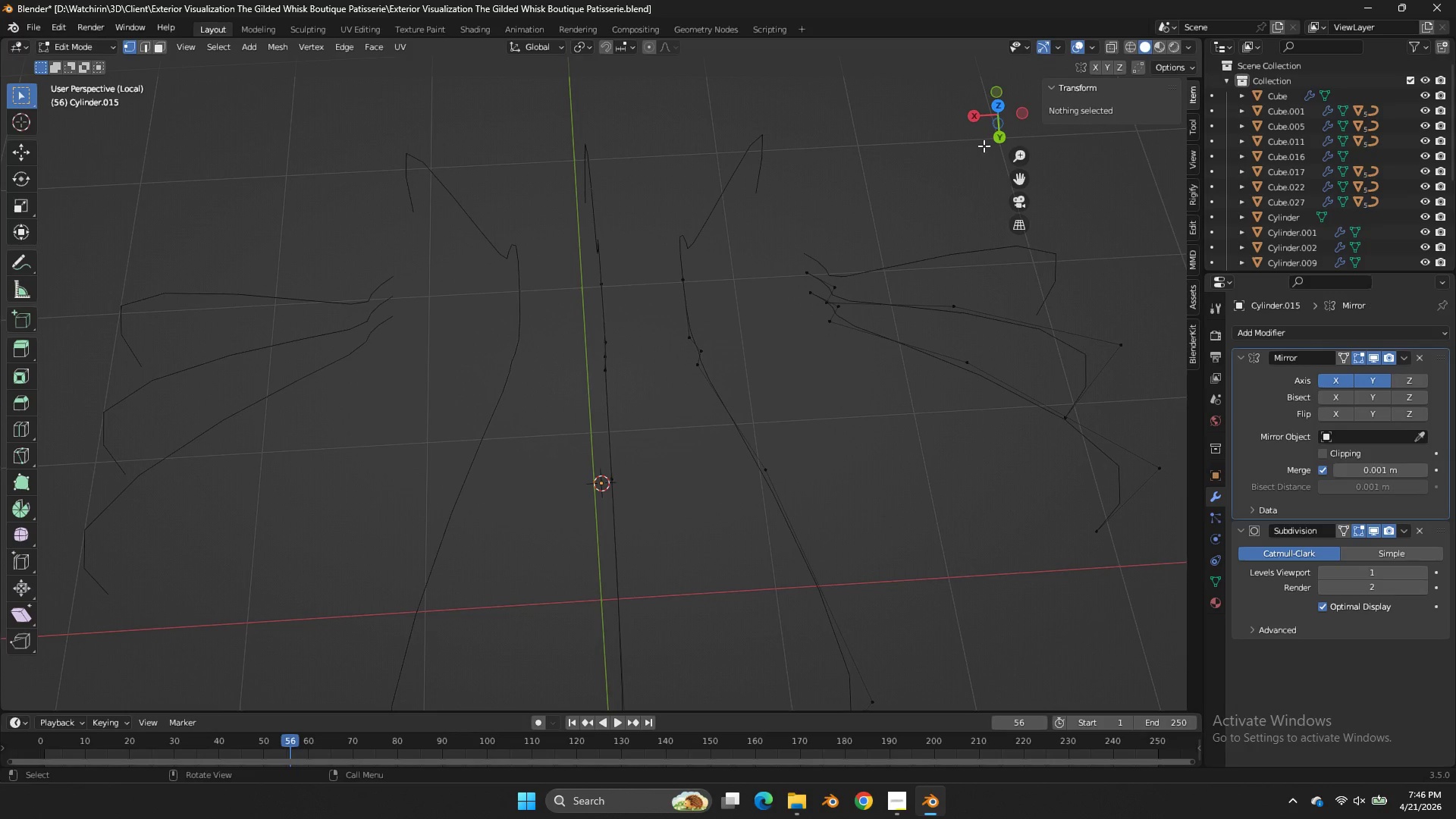 
left_click_drag(start_coordinate=[989, 123], to_coordinate=[846, 93])
 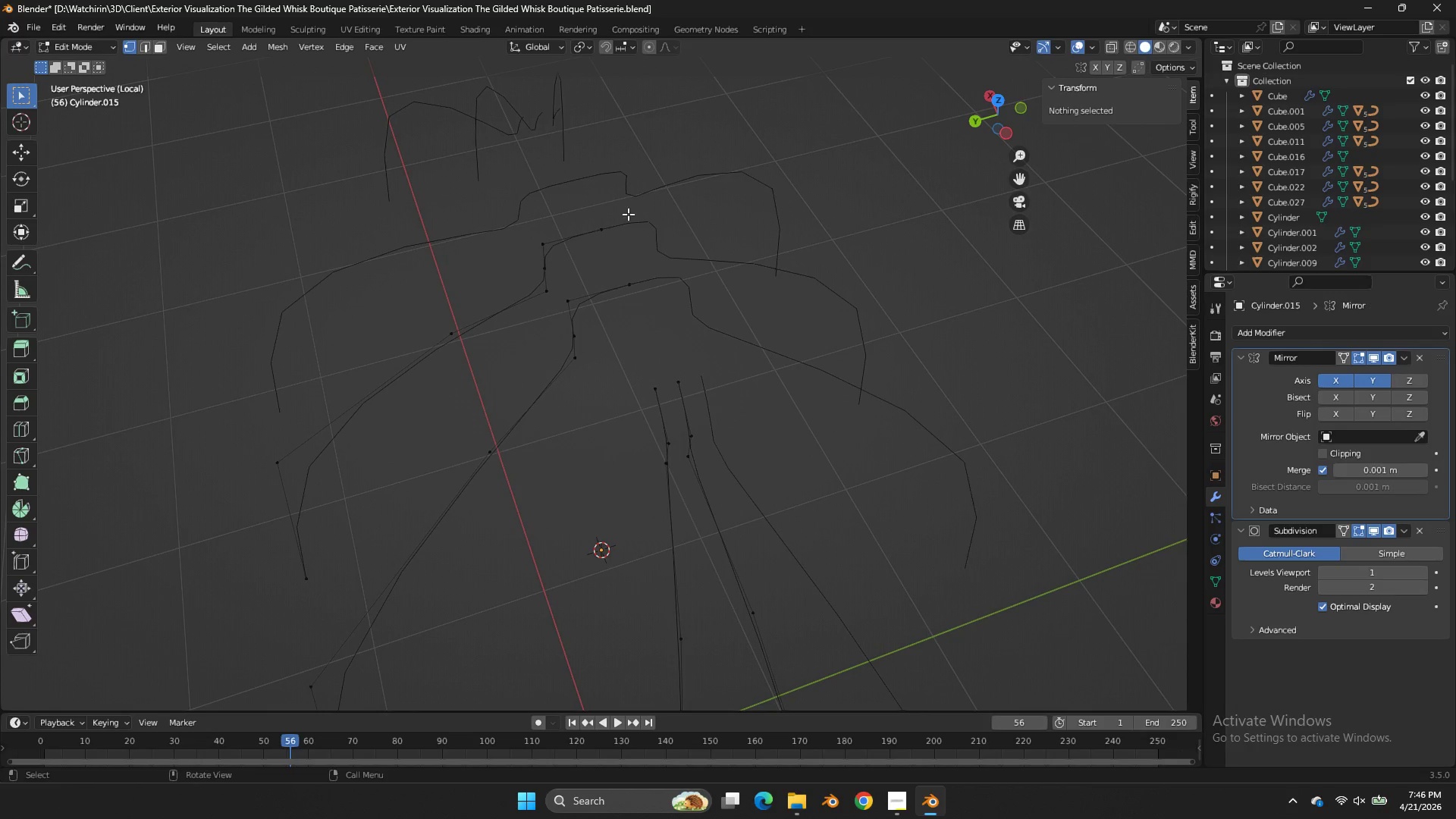 
left_click_drag(start_coordinate=[628, 214], to_coordinate=[588, 309])
 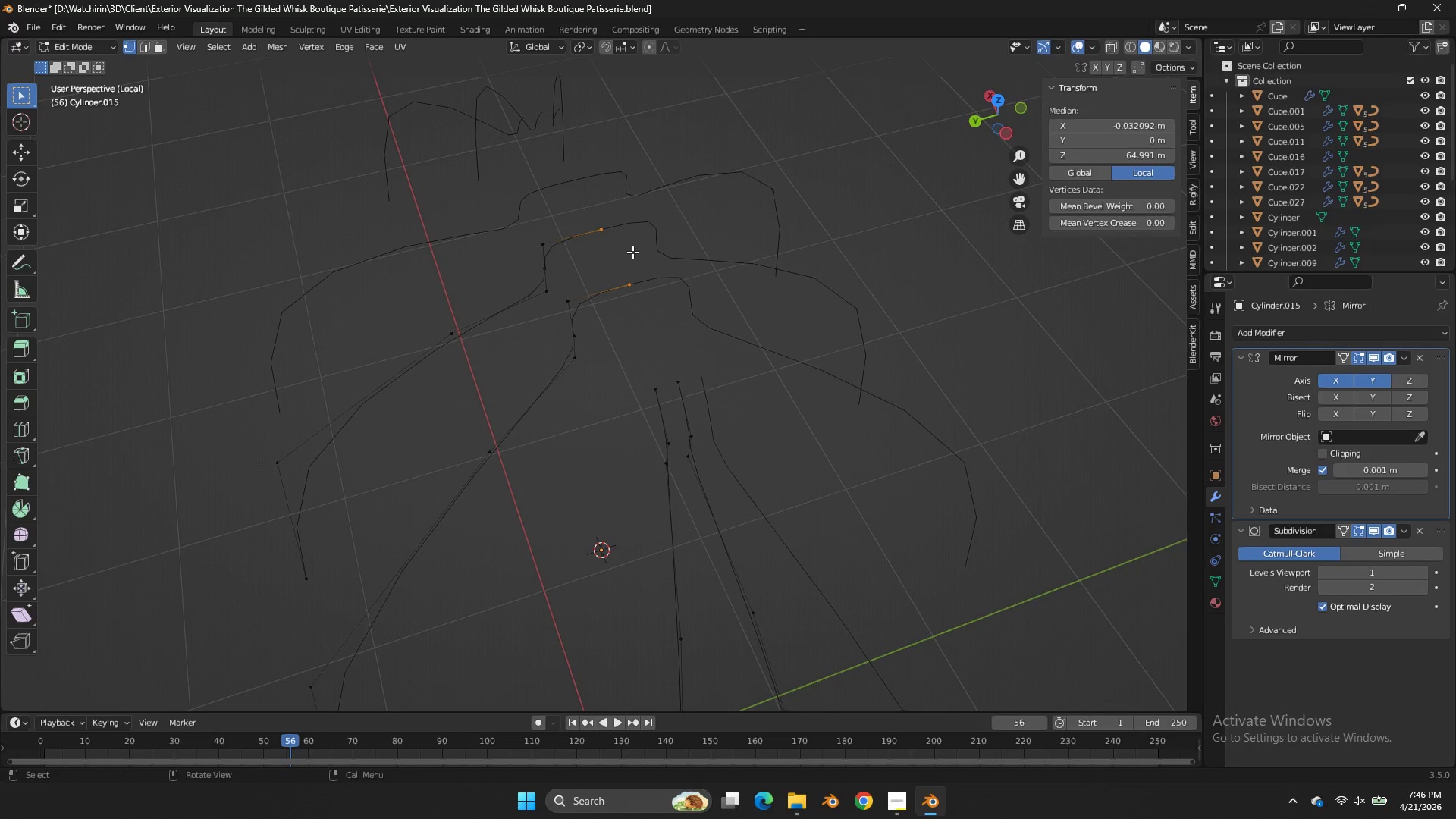 
scroll: coordinate [715, 278], scroll_direction: up, amount: 1.0
 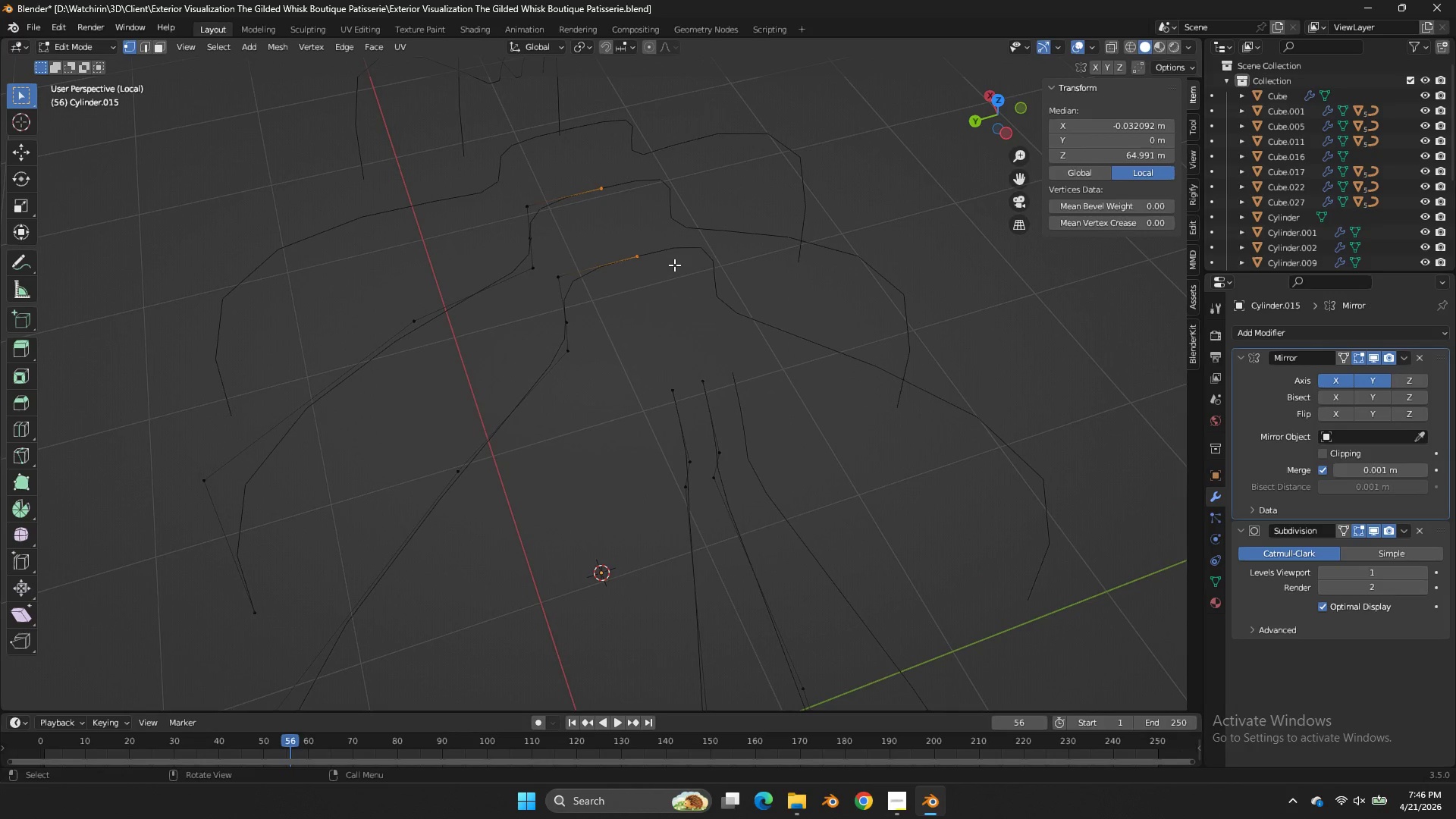 
scroll: coordinate [674, 265], scroll_direction: down, amount: 3.0
 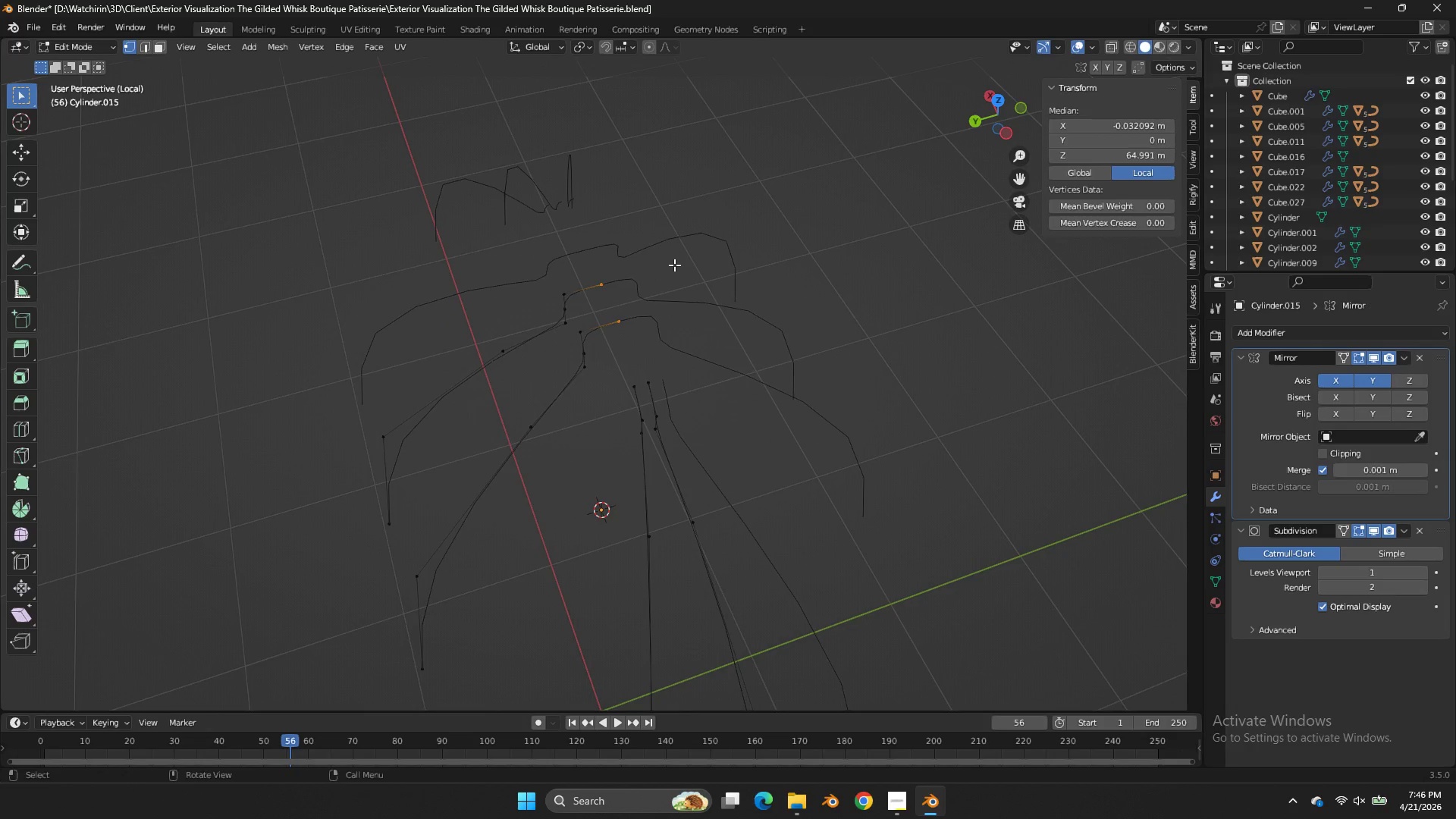 
scroll: coordinate [674, 265], scroll_direction: up, amount: 1.0
 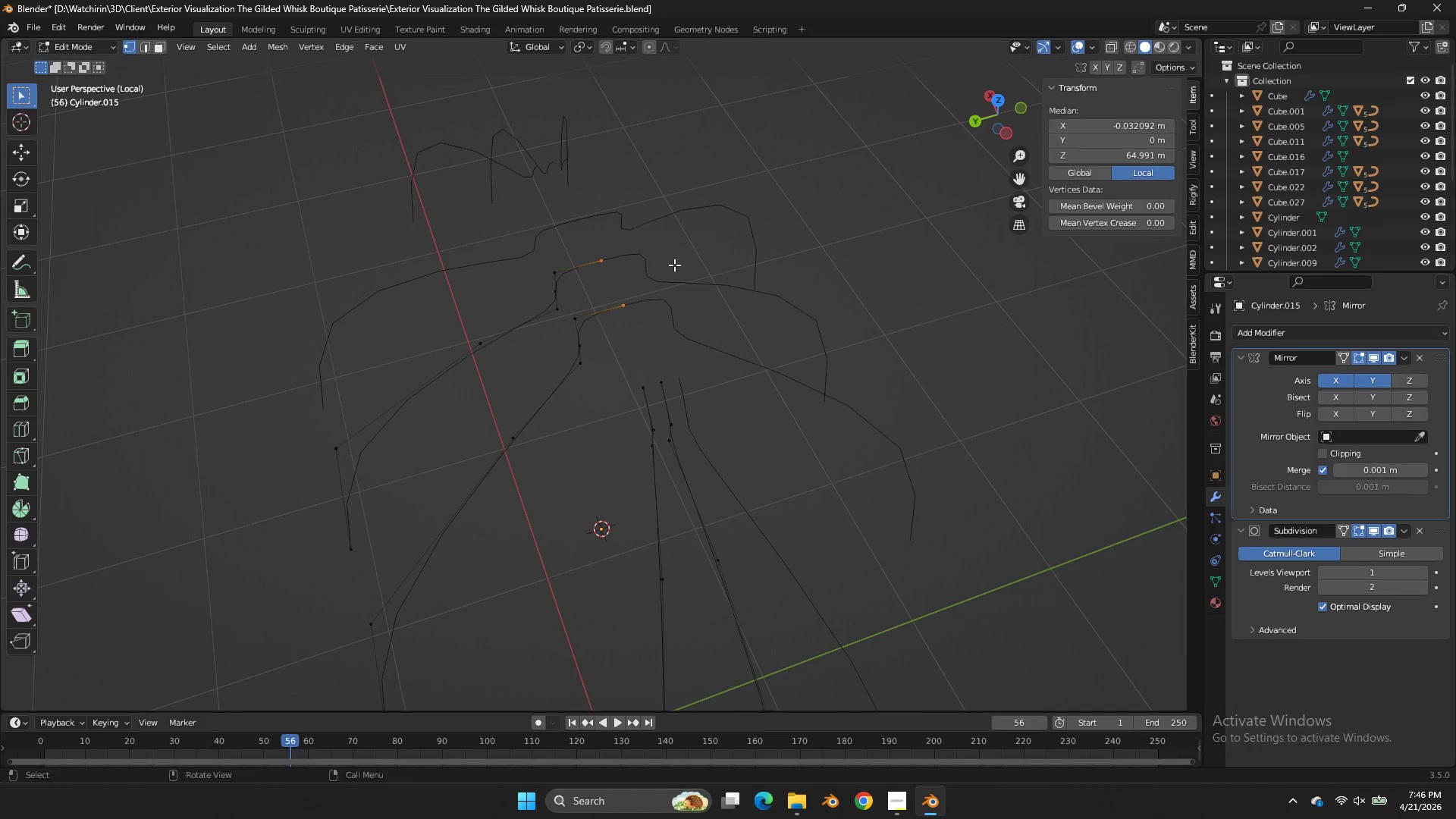 
key(X)
 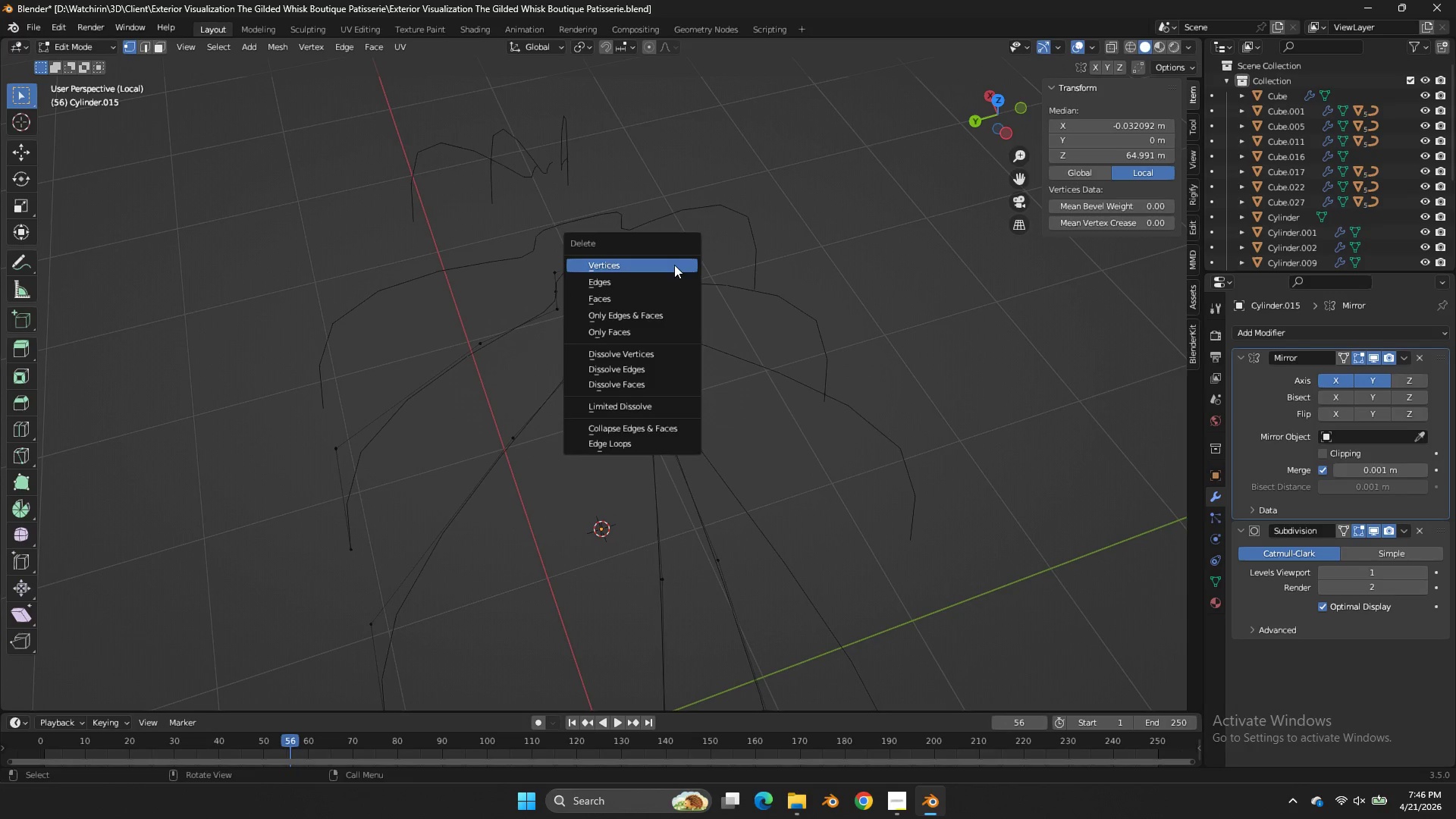 
left_click([674, 265])